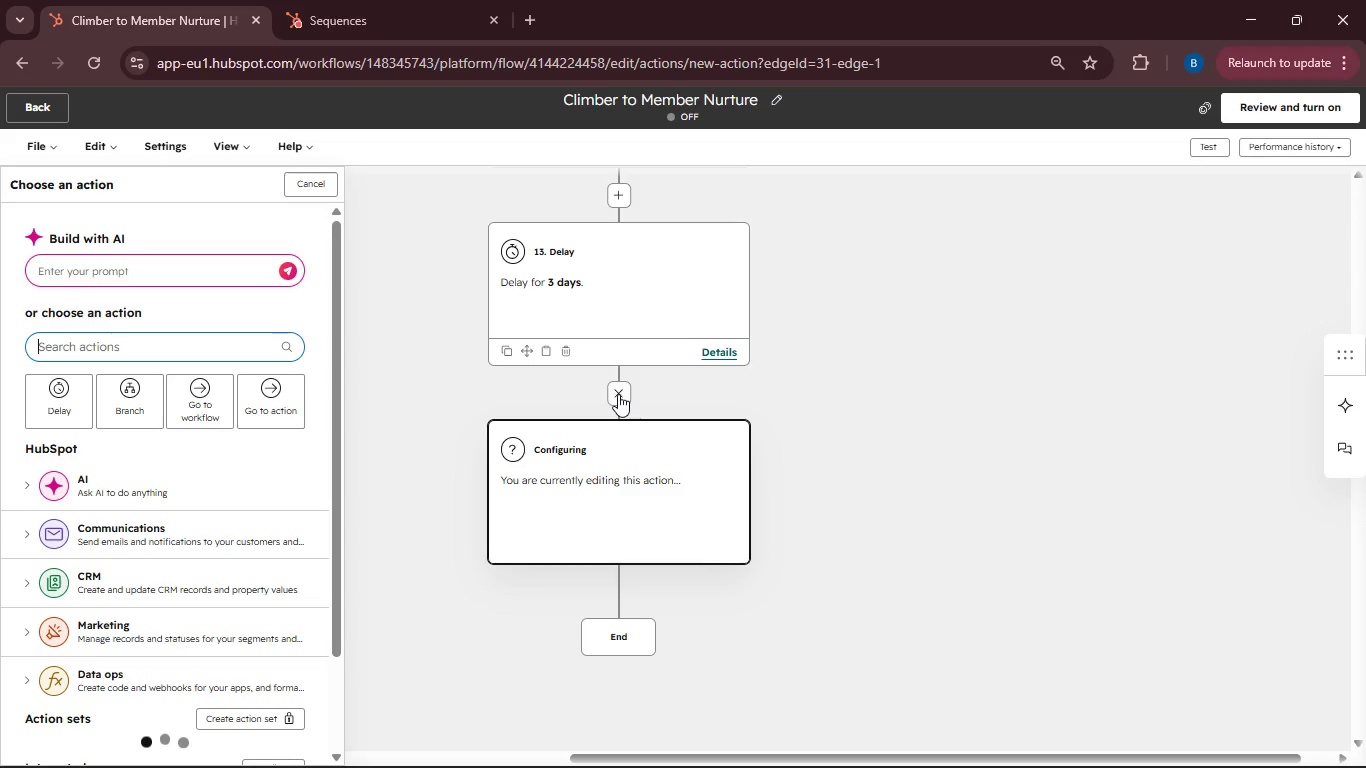 
wait(5.02)
 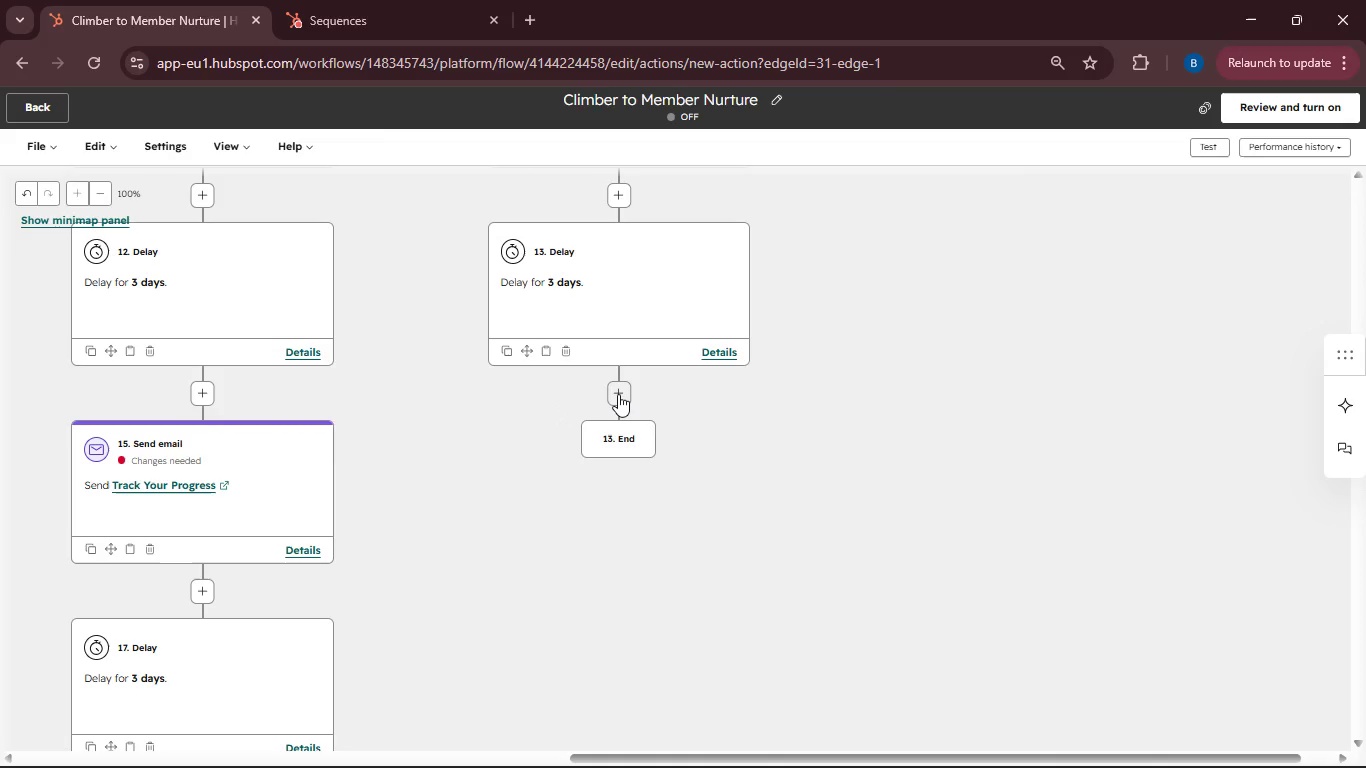 
left_click([101, 533])
 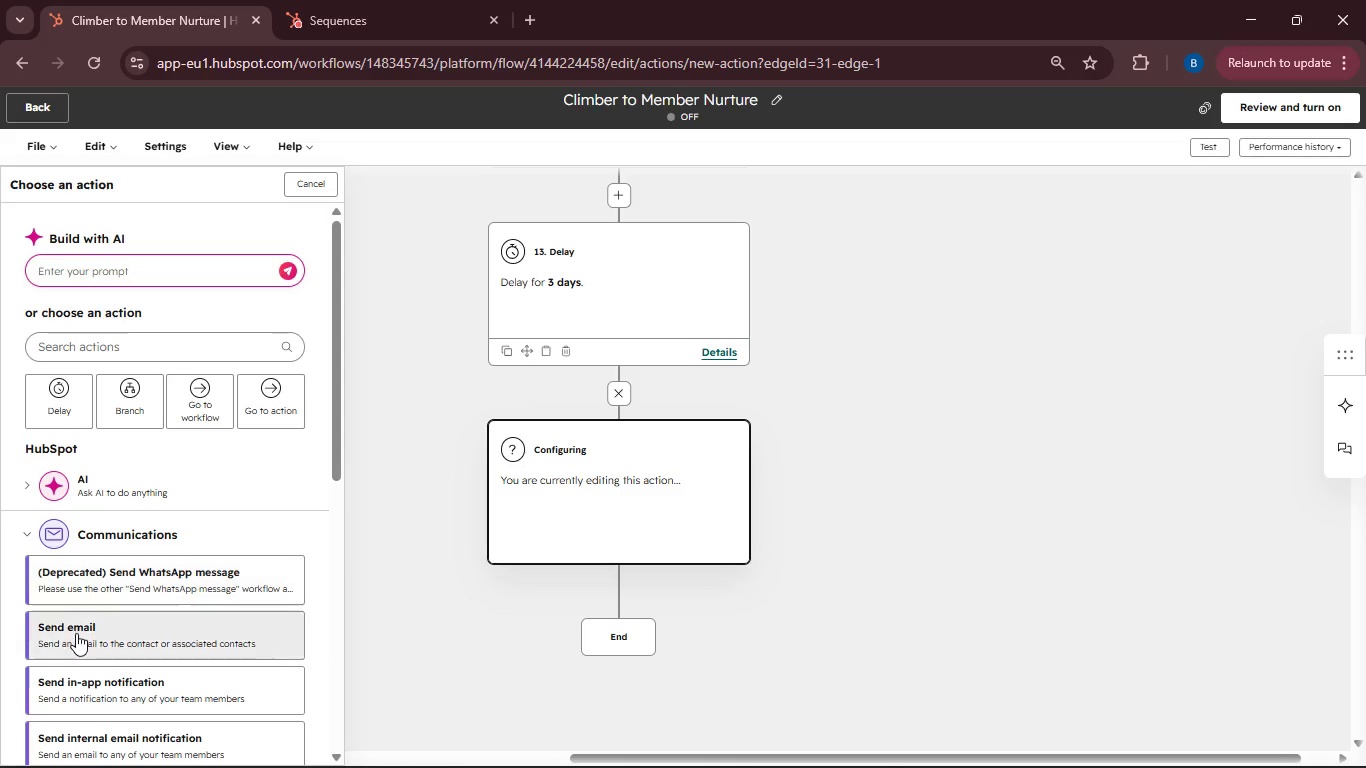 
left_click([77, 633])
 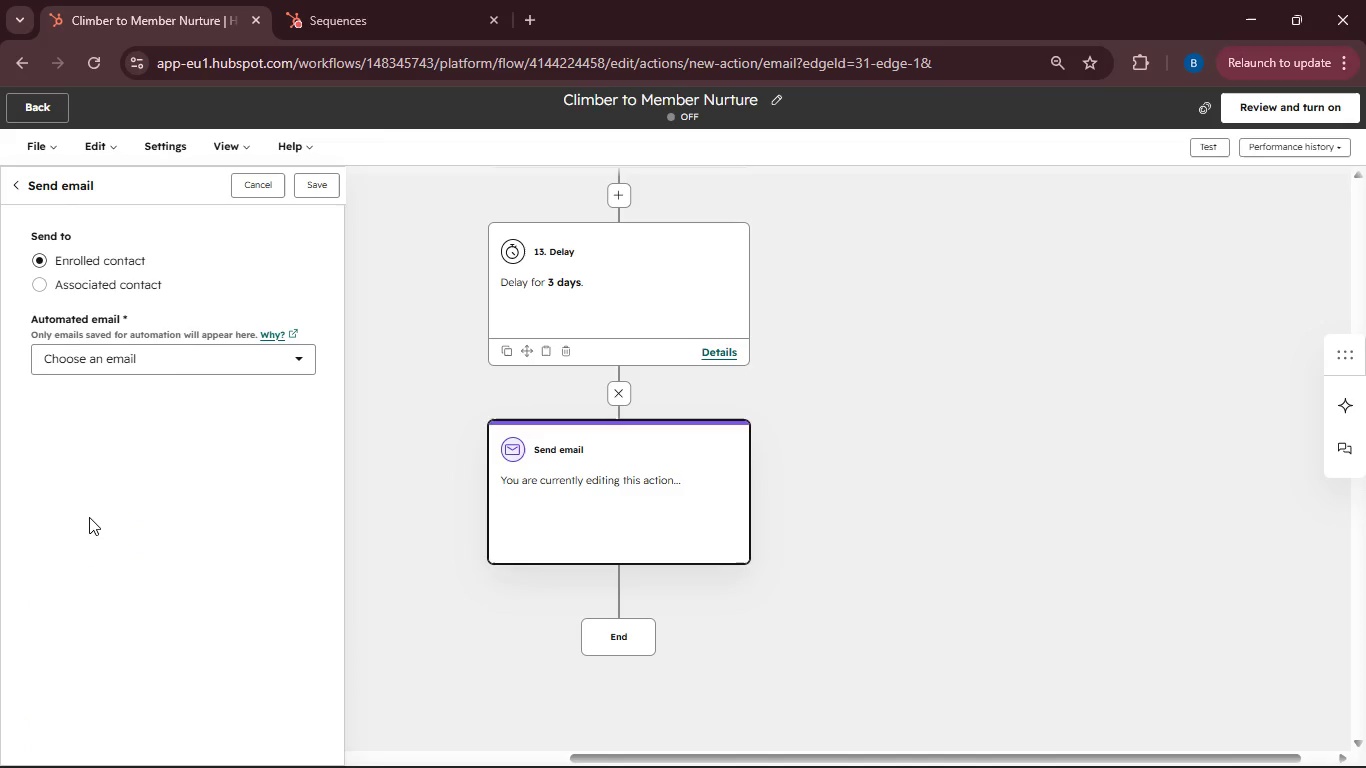 
left_click([230, 350])
 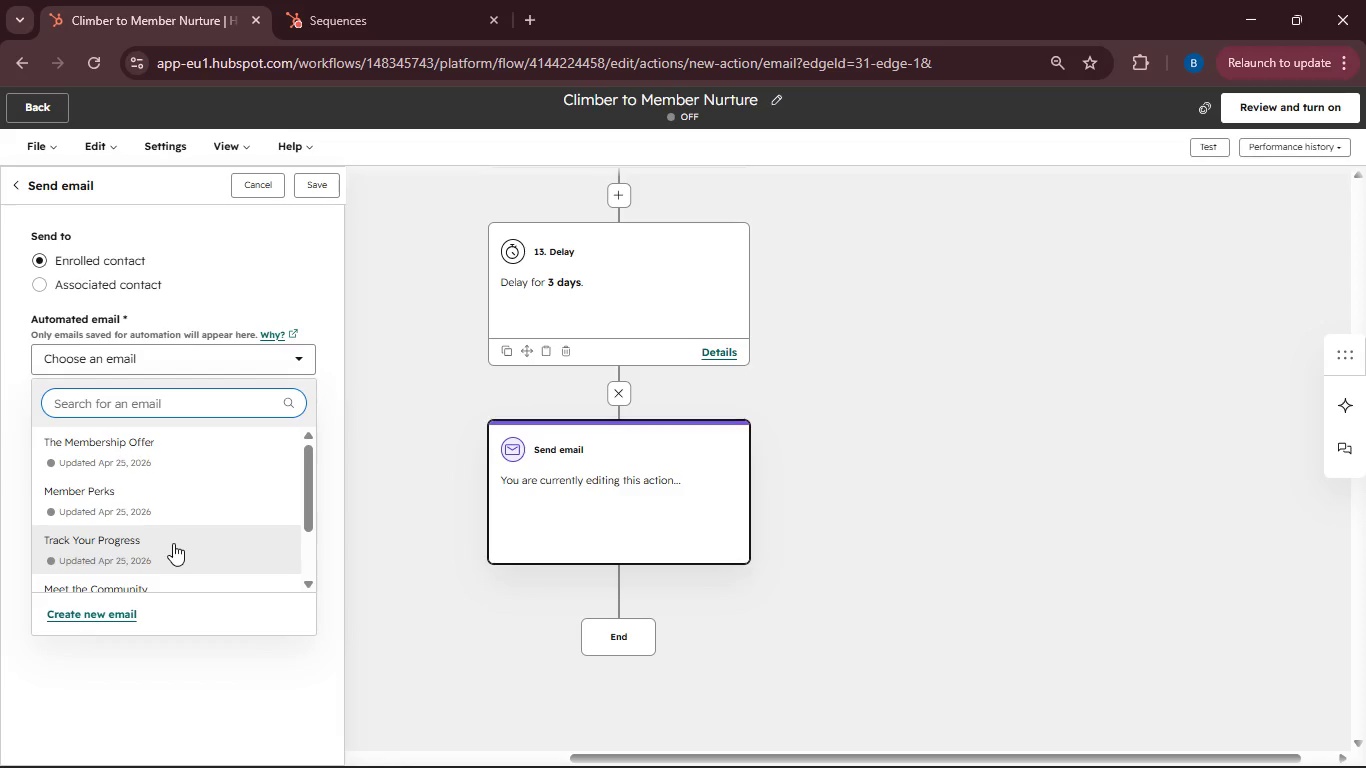 
scroll: coordinate [643, 425], scroll_direction: up, amount: 2.0
 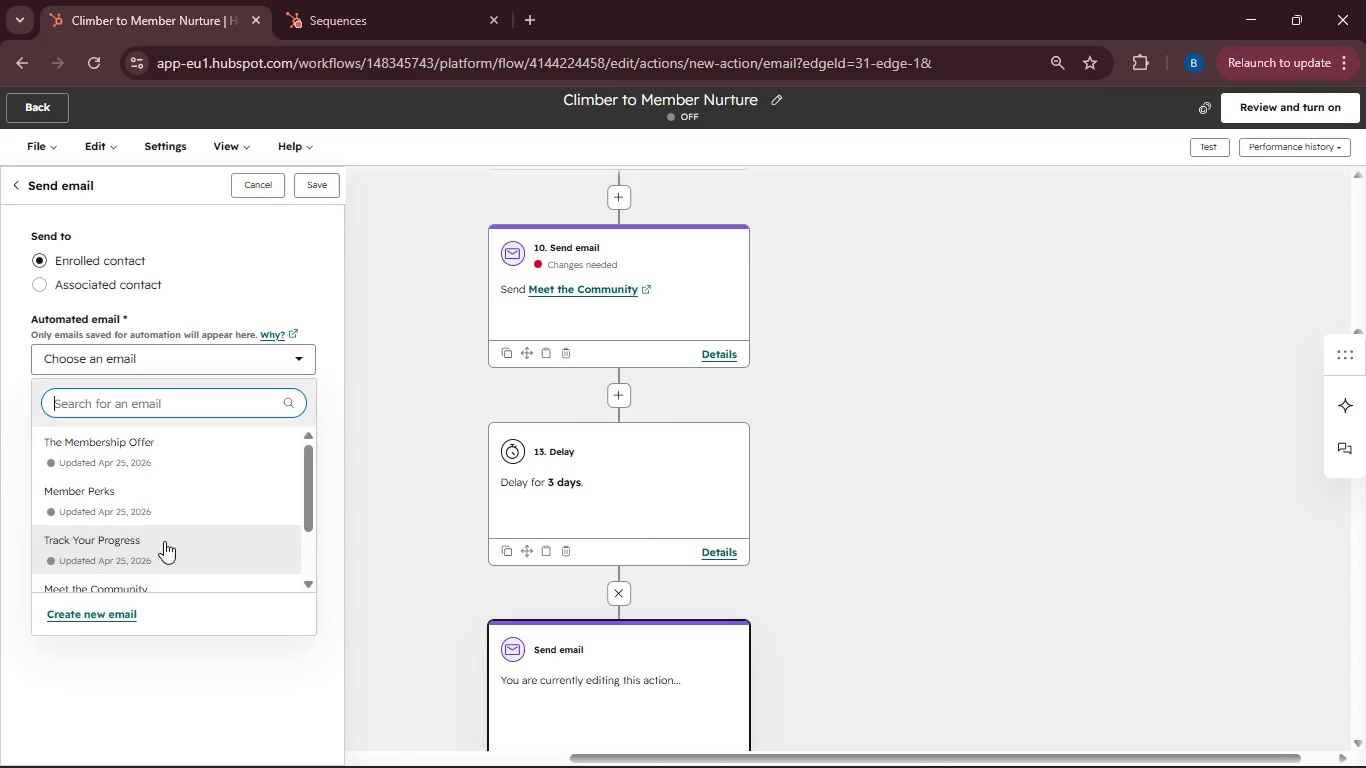 
left_click([164, 541])
 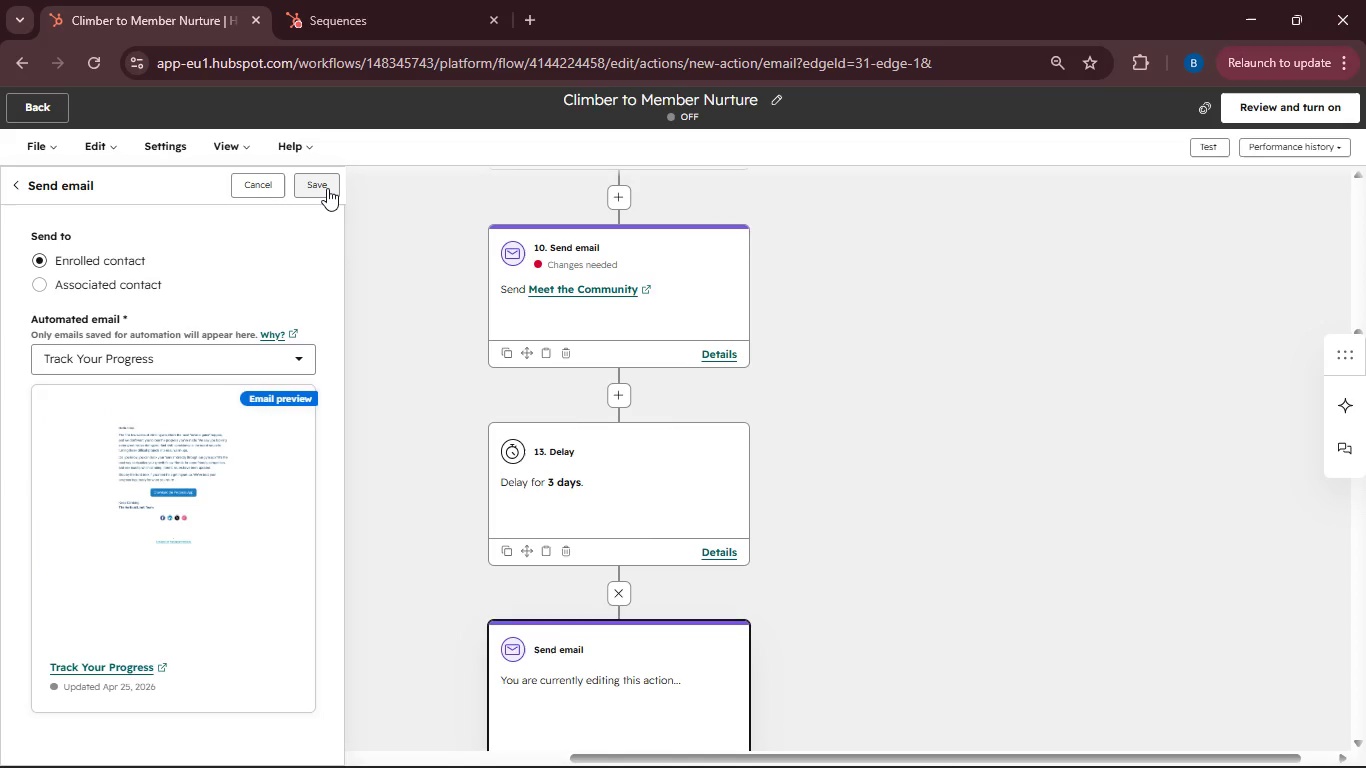 
left_click([327, 188])
 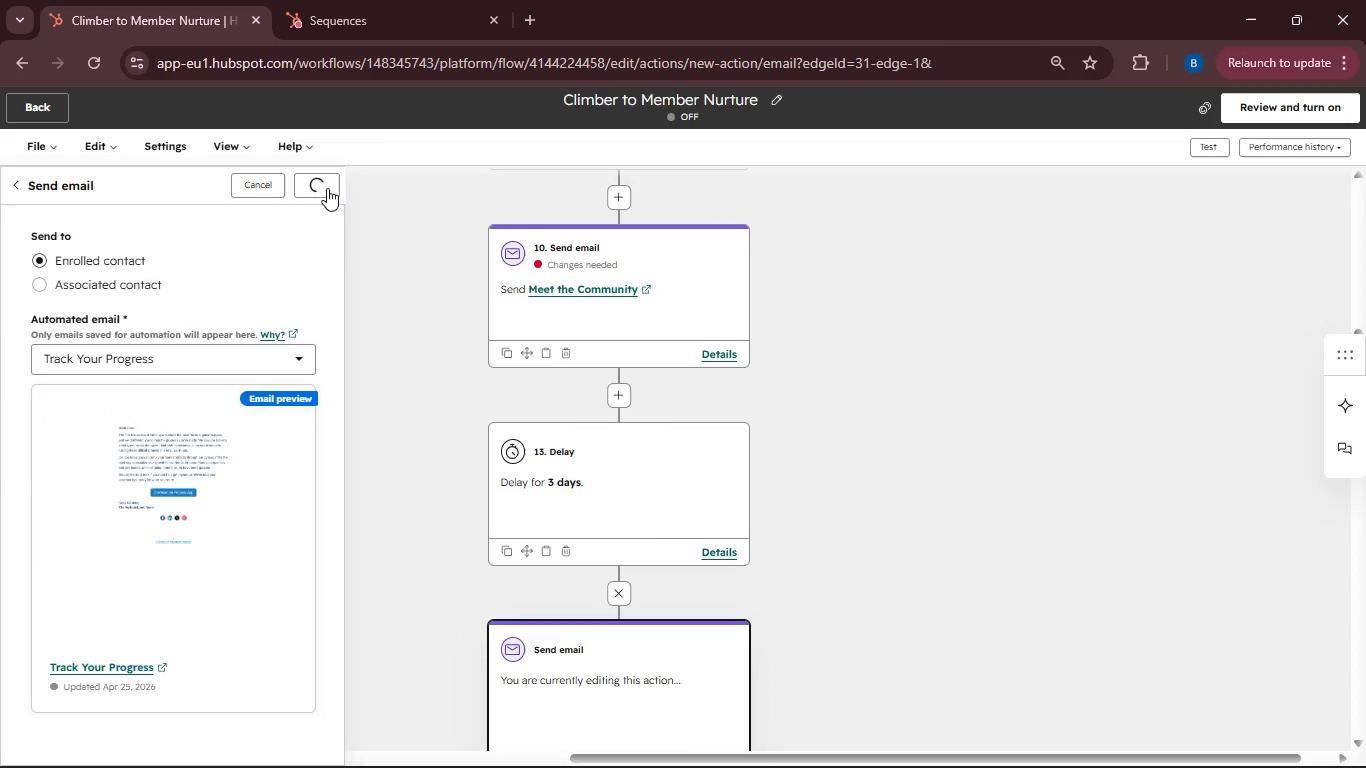 
wait(8.92)
 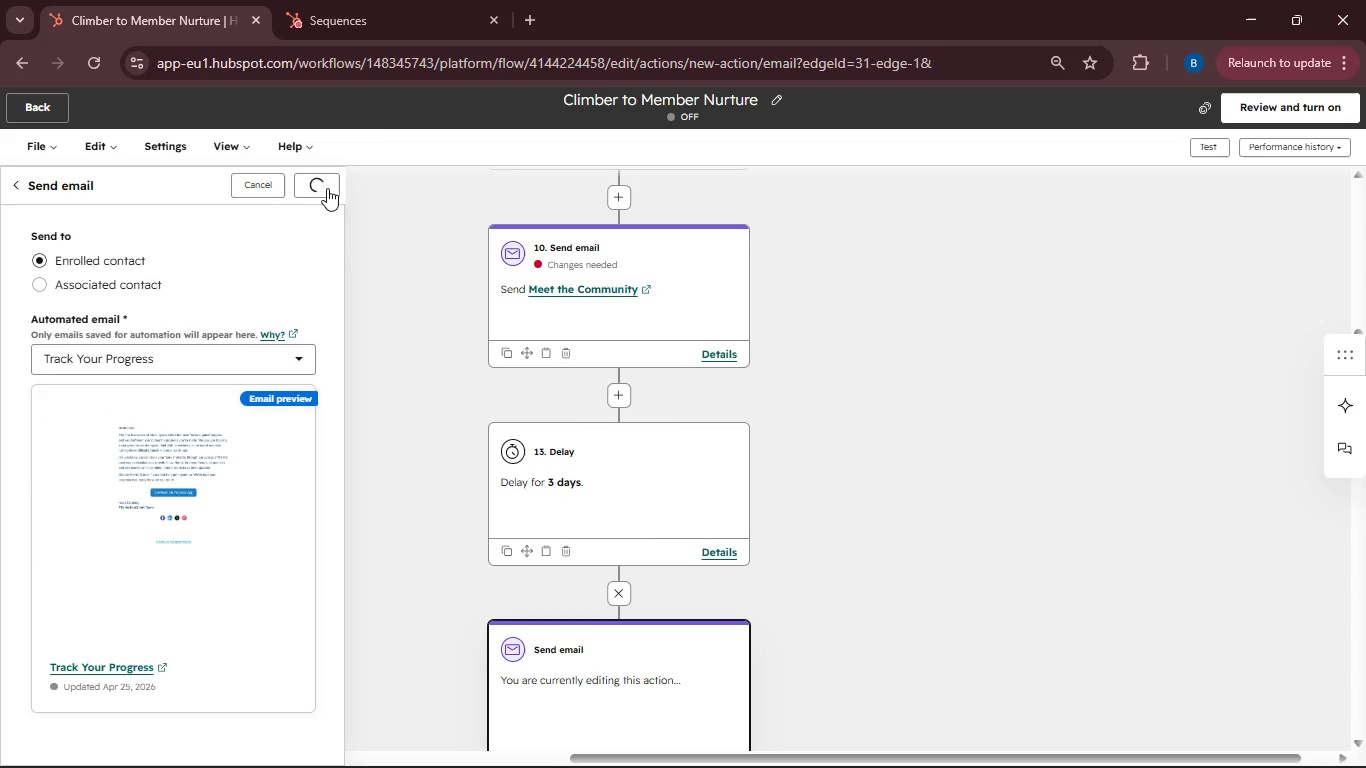 
scroll: coordinate [463, 358], scroll_direction: down, amount: 5.0
 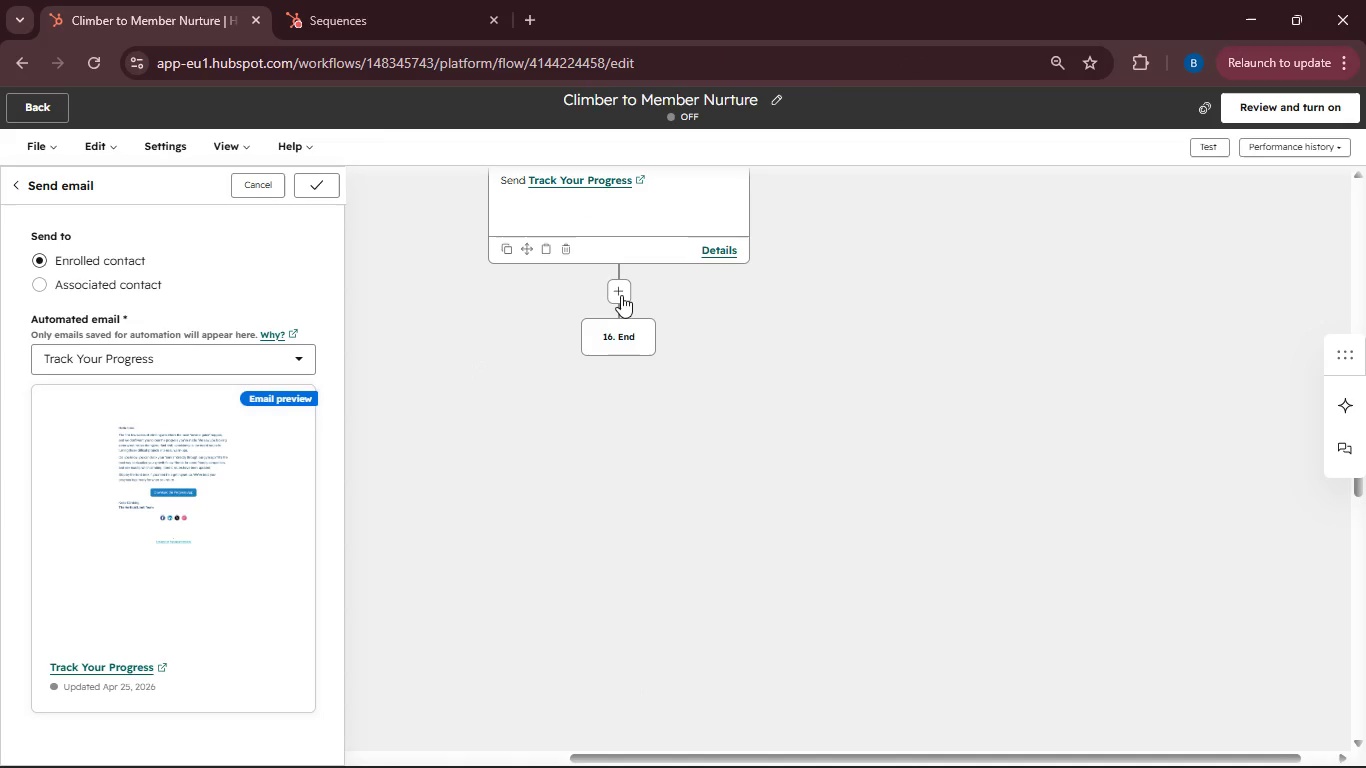 
left_click([621, 295])
 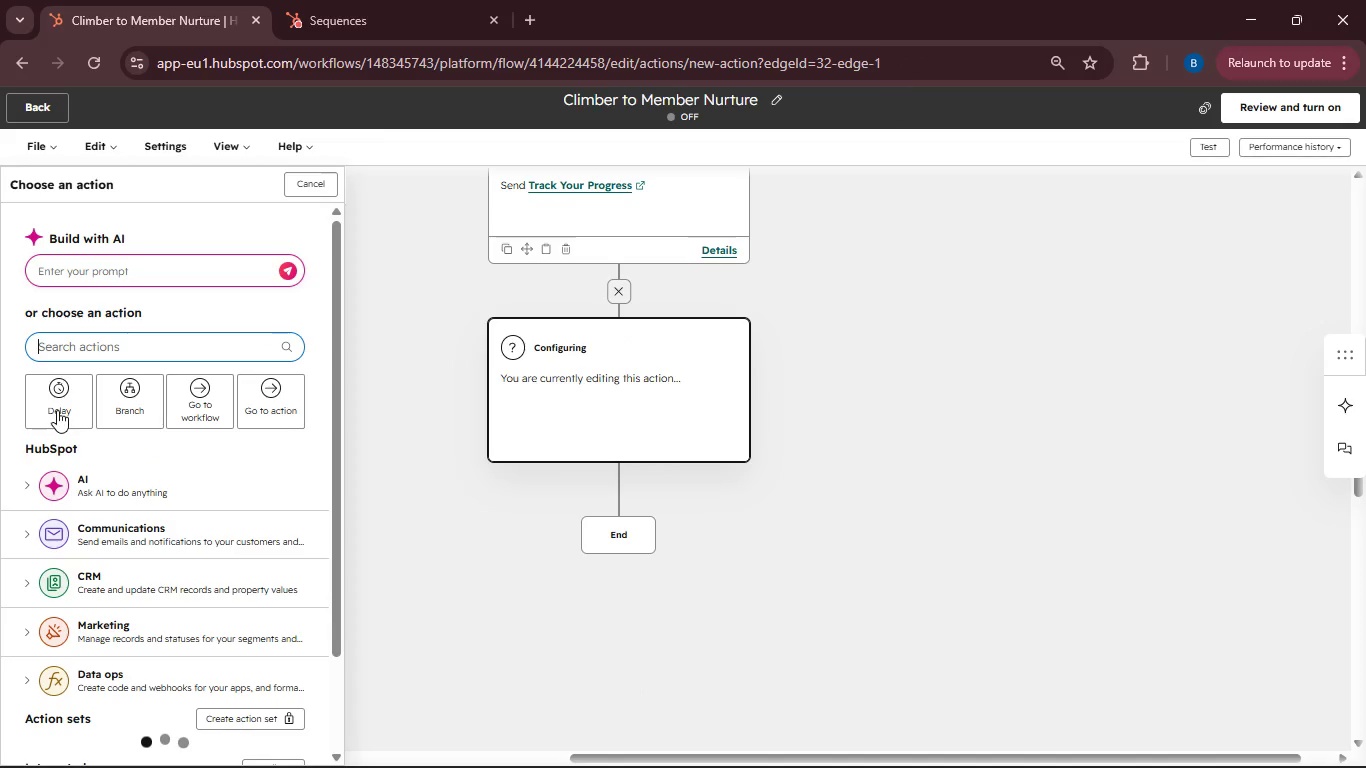 
wait(6.27)
 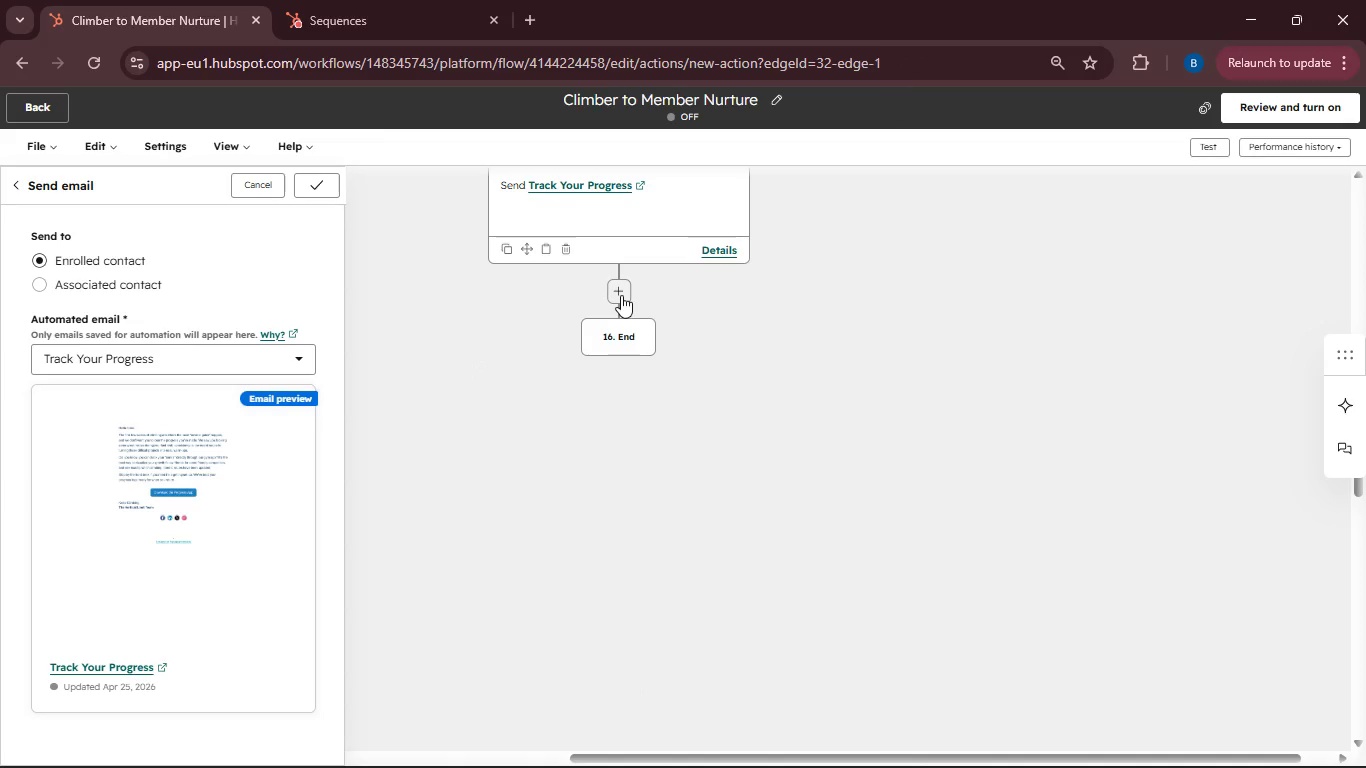 
left_click([57, 410])
 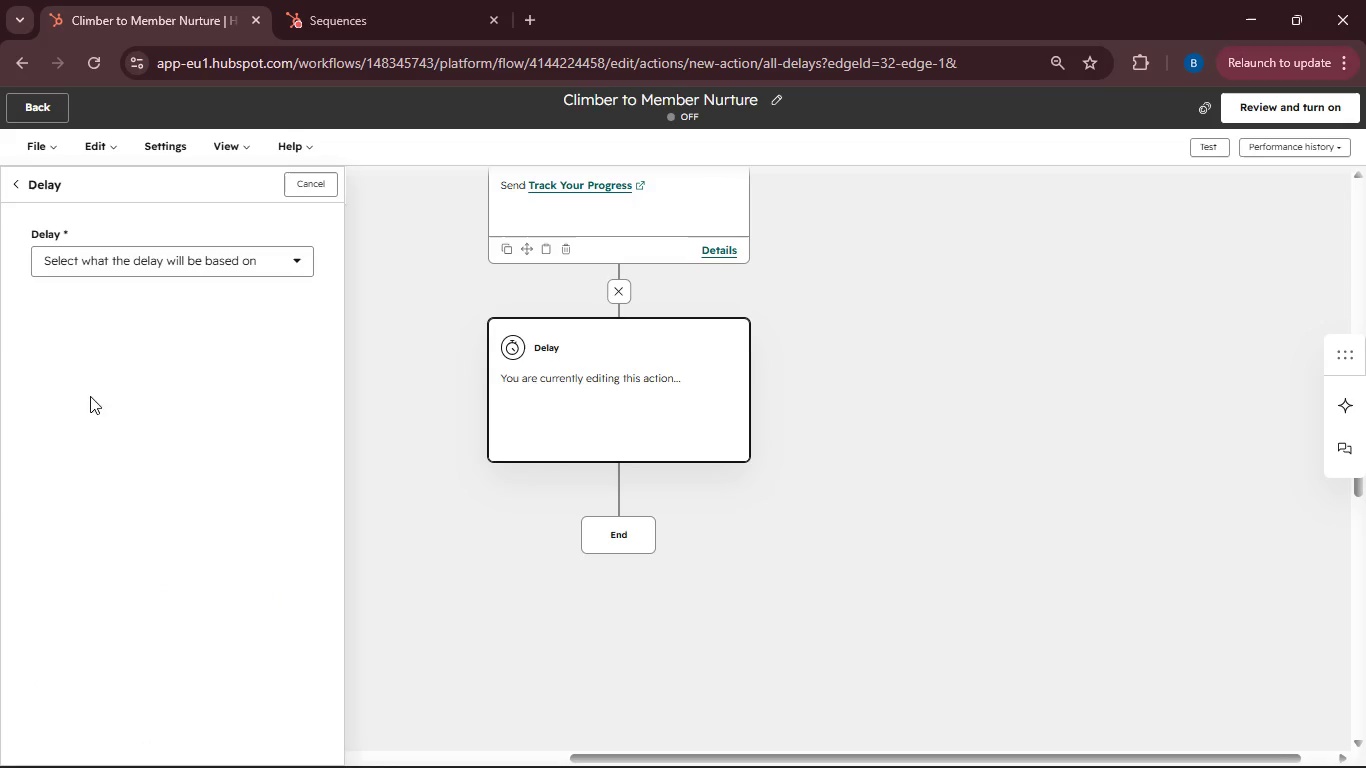 
wait(5.08)
 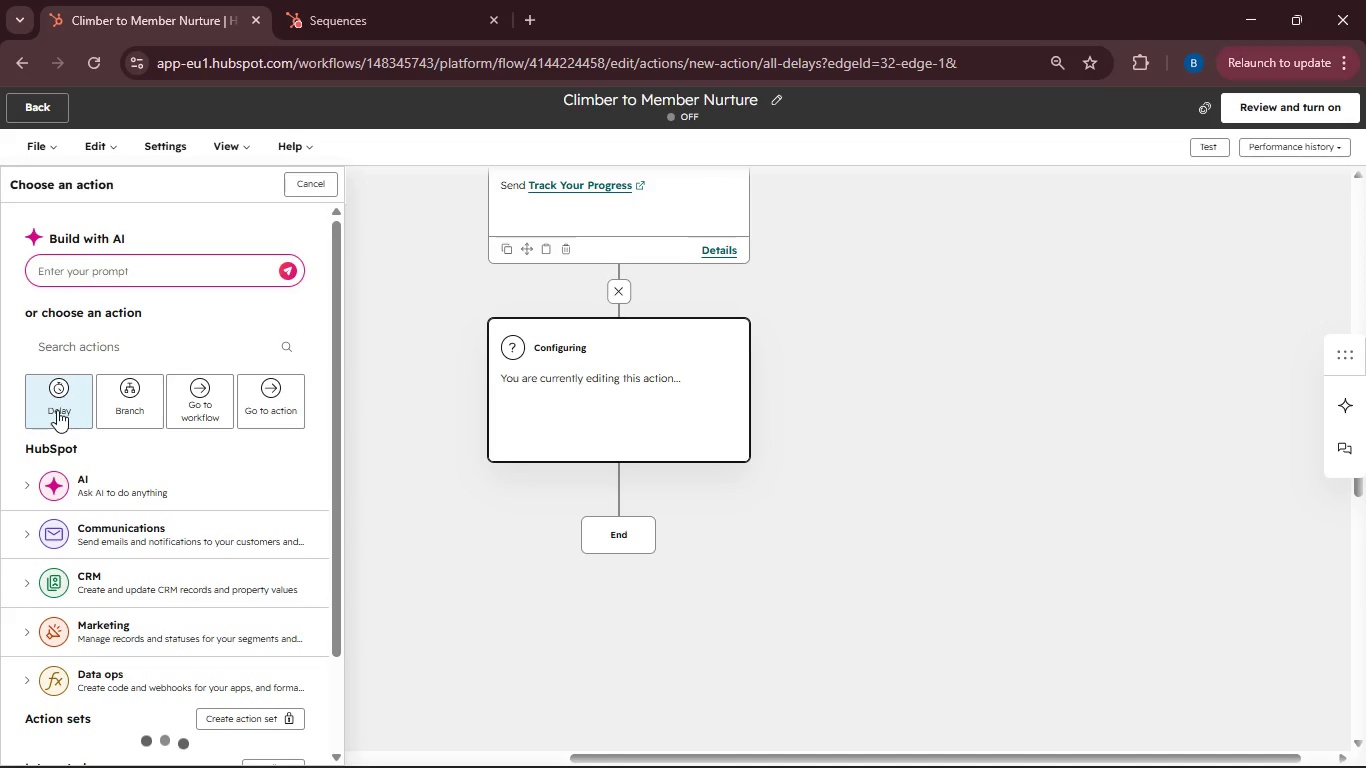 
left_click([300, 267])
 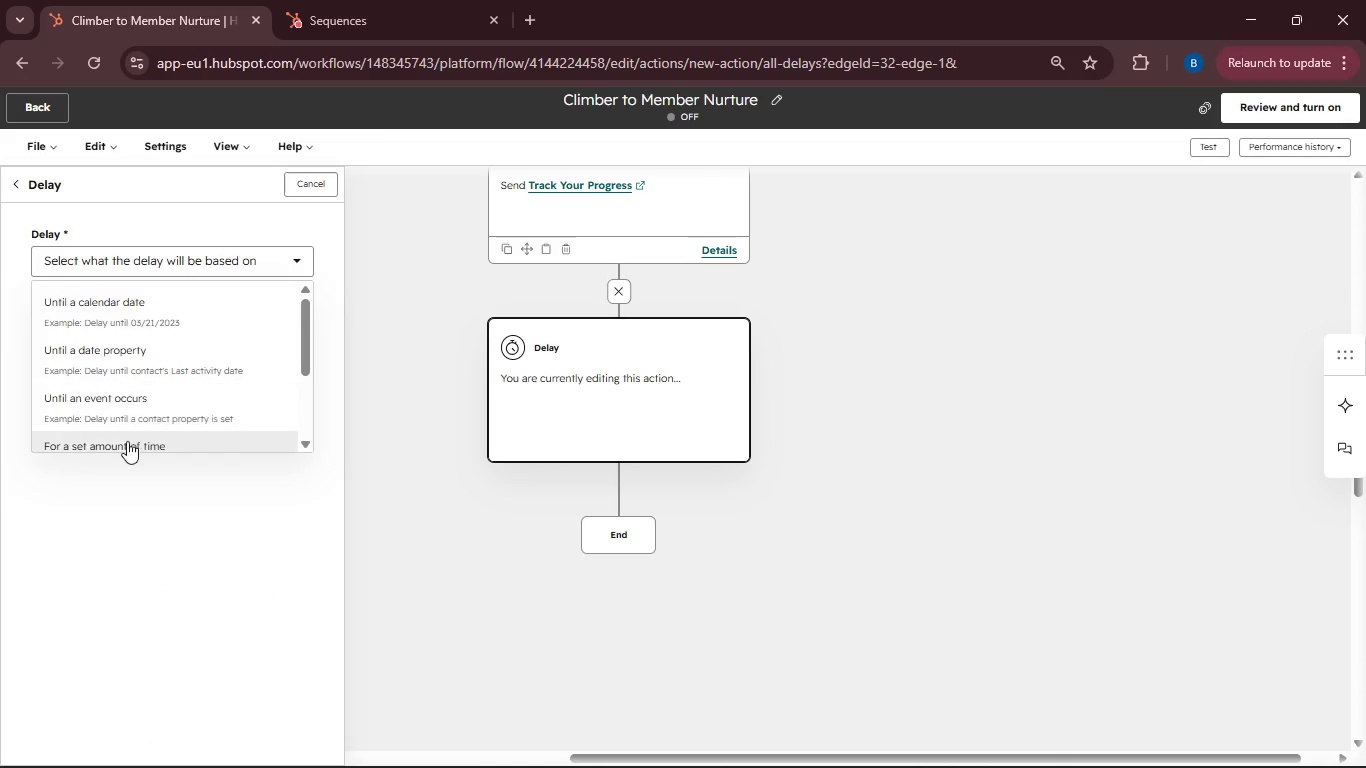 
left_click([124, 442])
 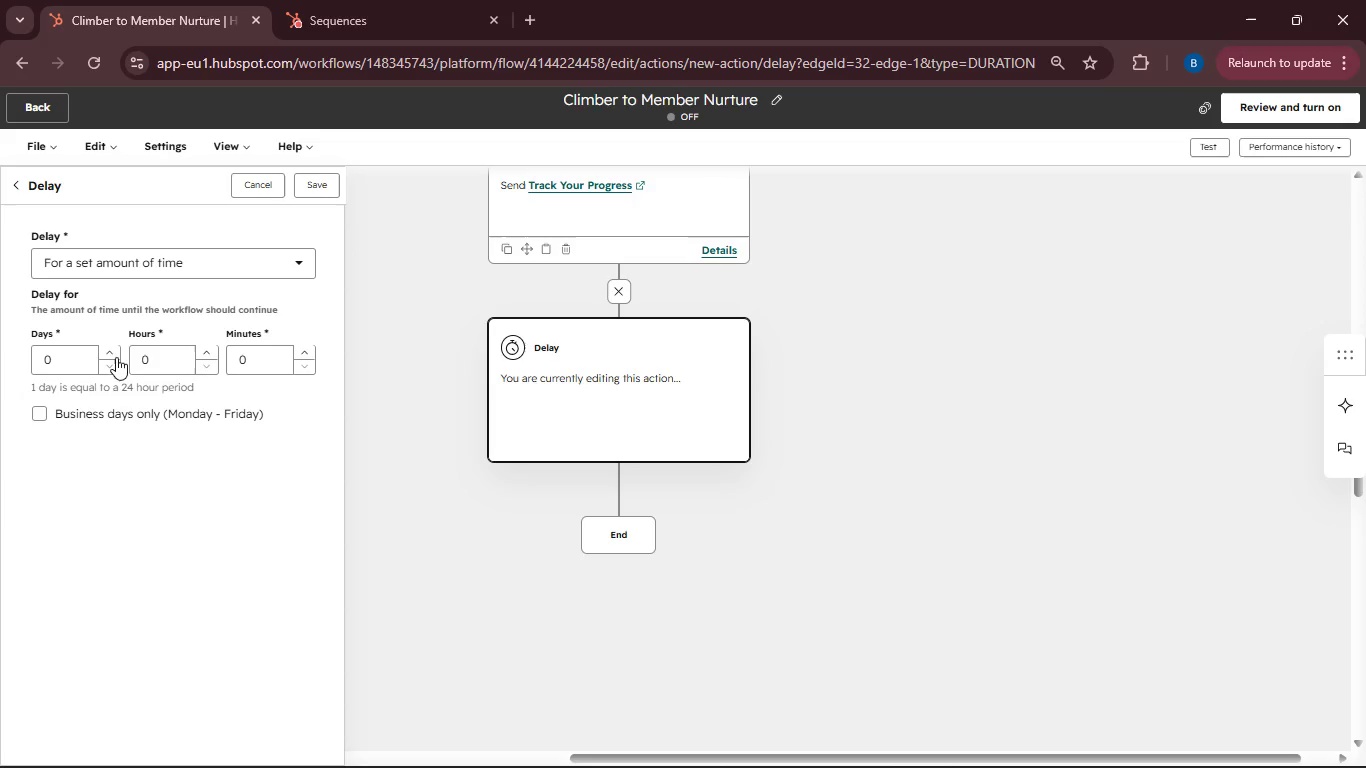 
double_click([107, 355])
 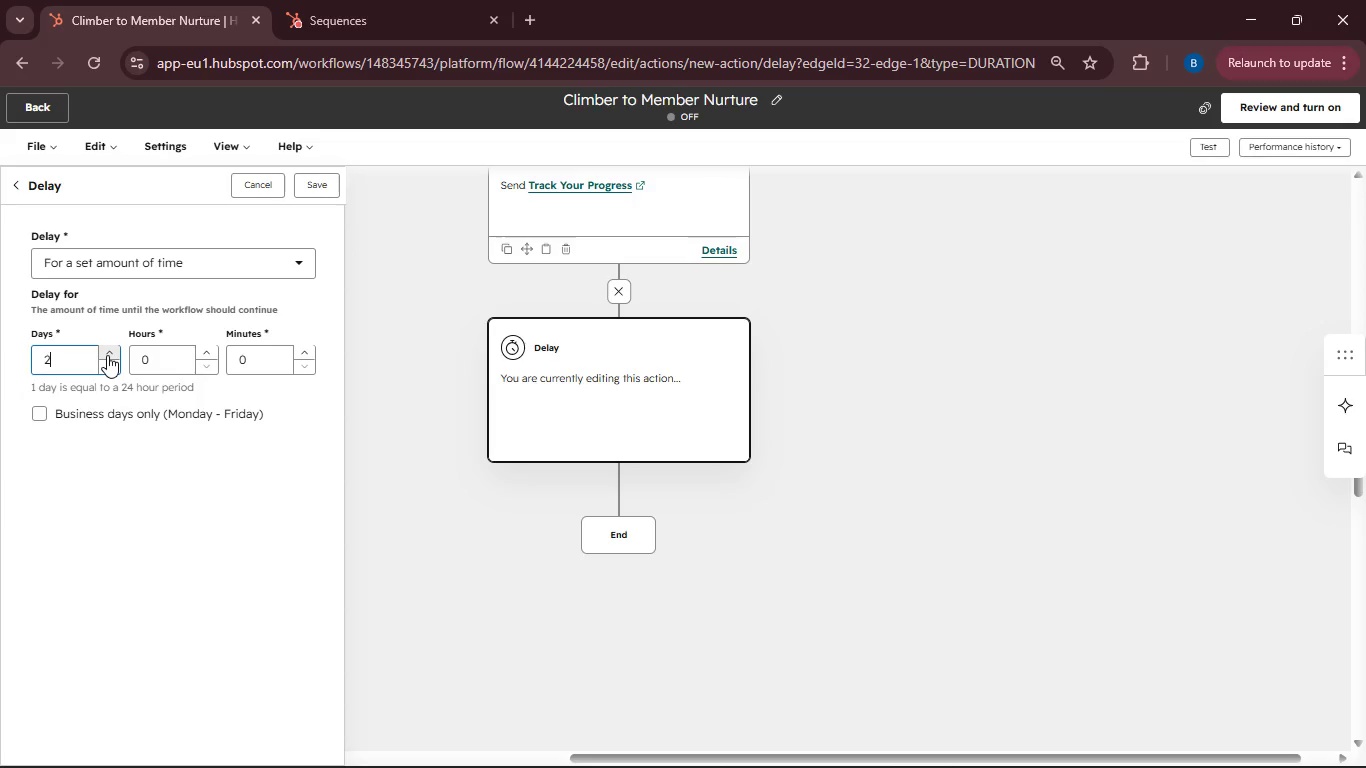 
triple_click([107, 355])
 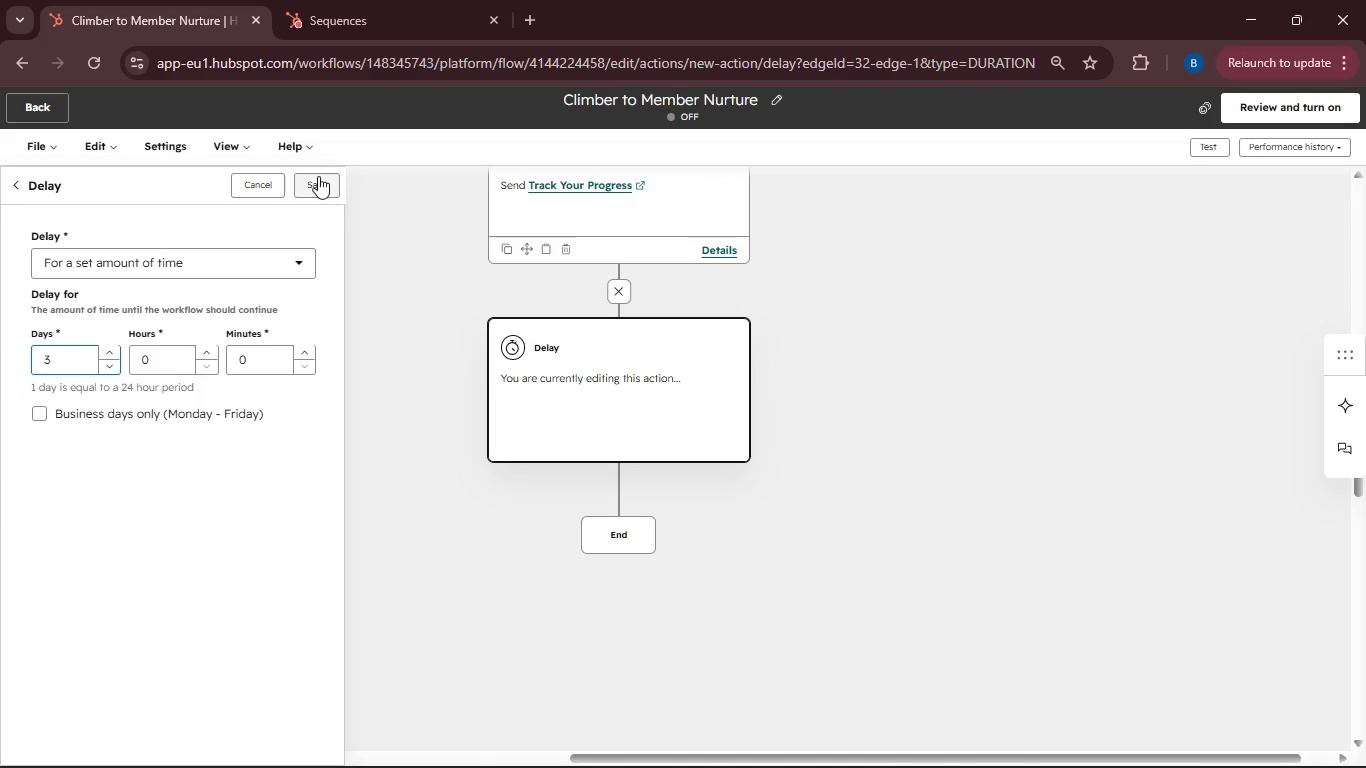 
left_click([318, 176])
 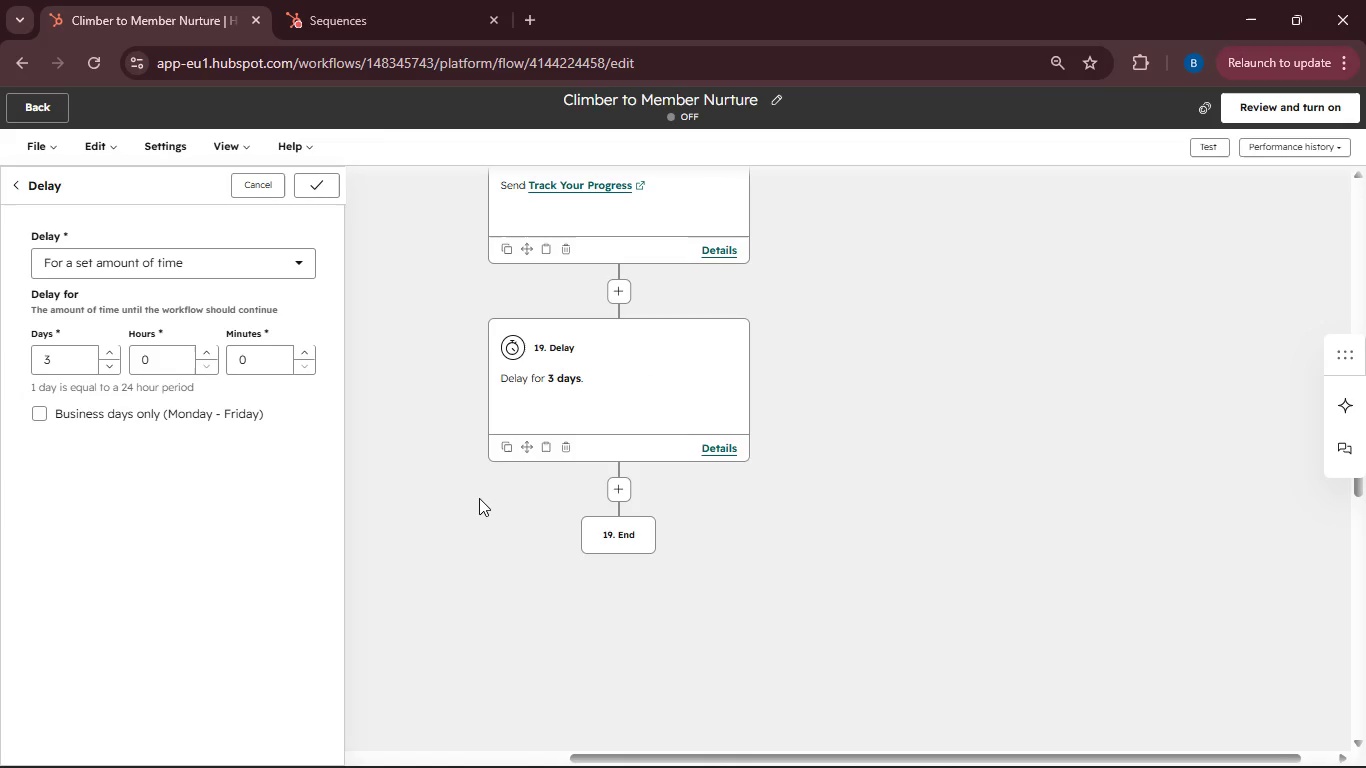 
wait(18.56)
 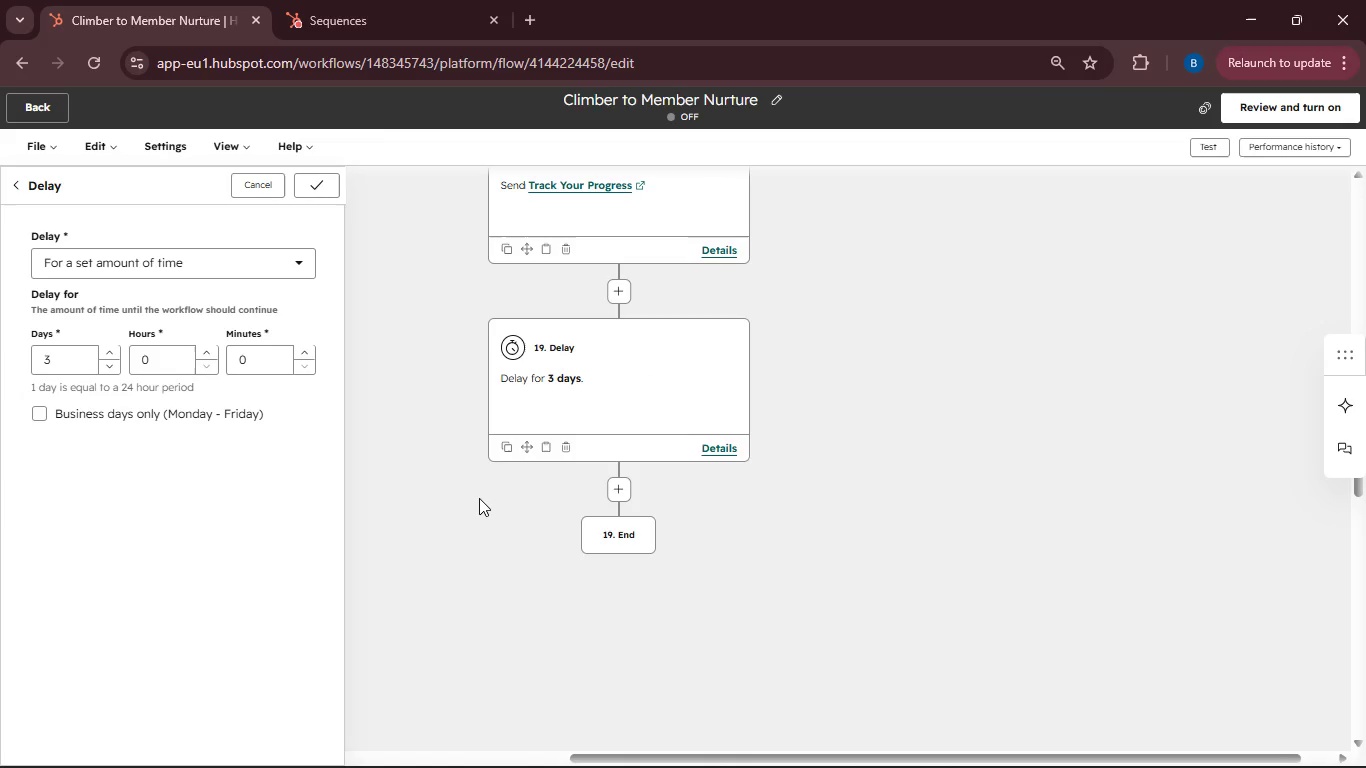 
left_click([620, 492])
 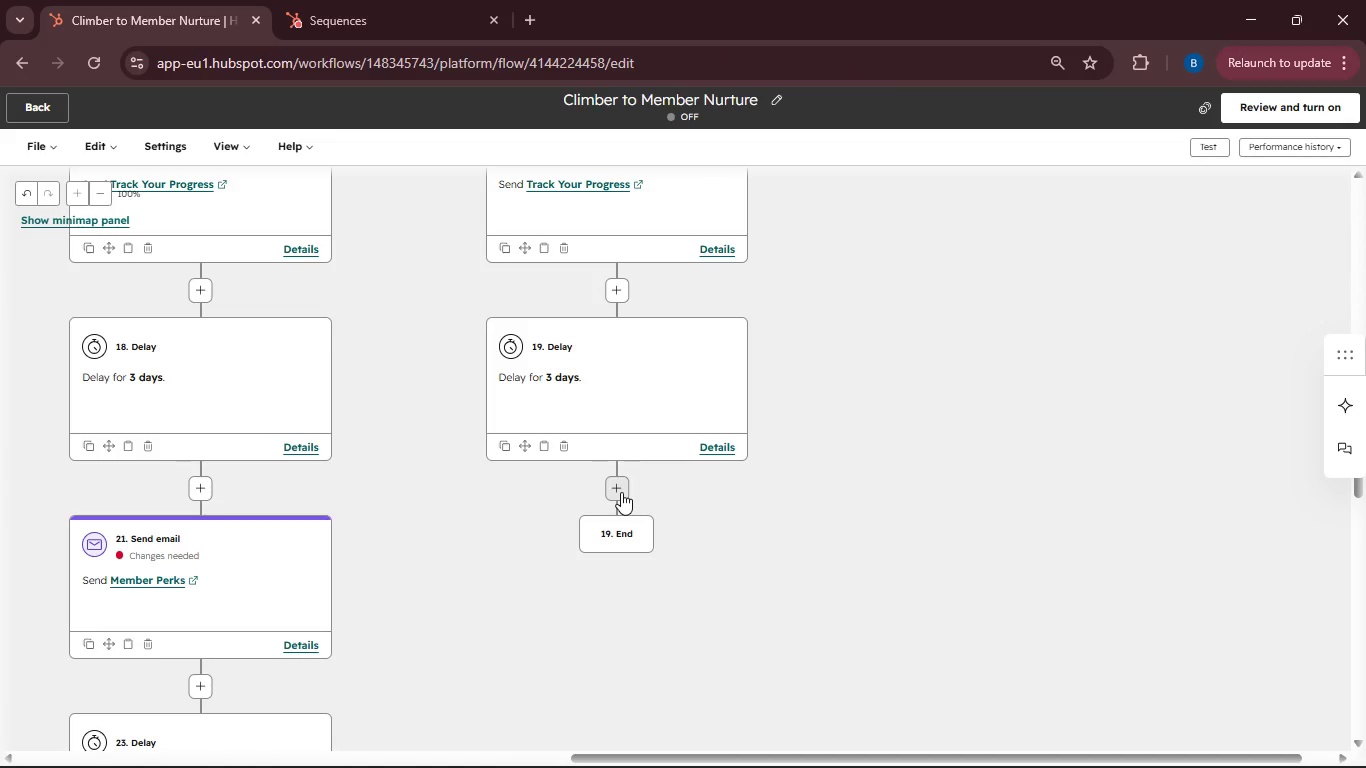 
wait(12.52)
 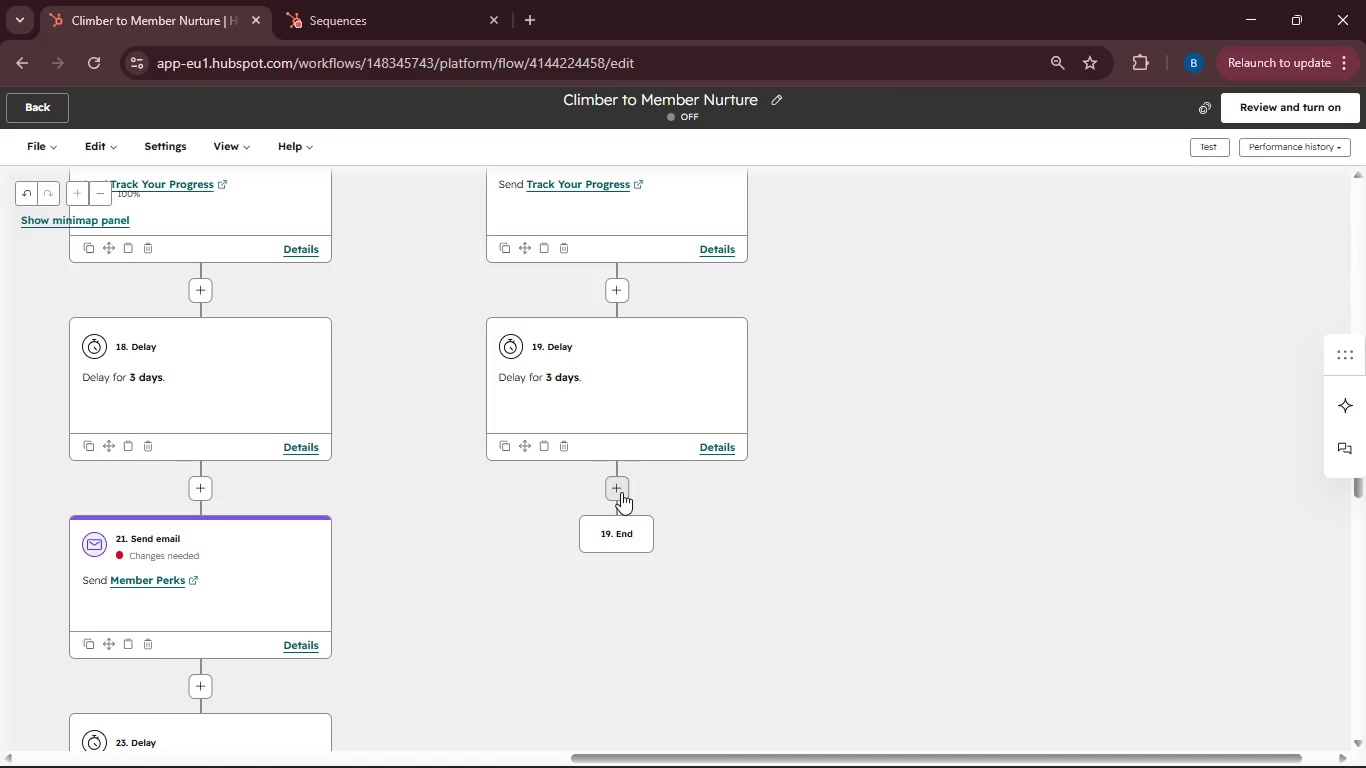 
left_click([134, 542])
 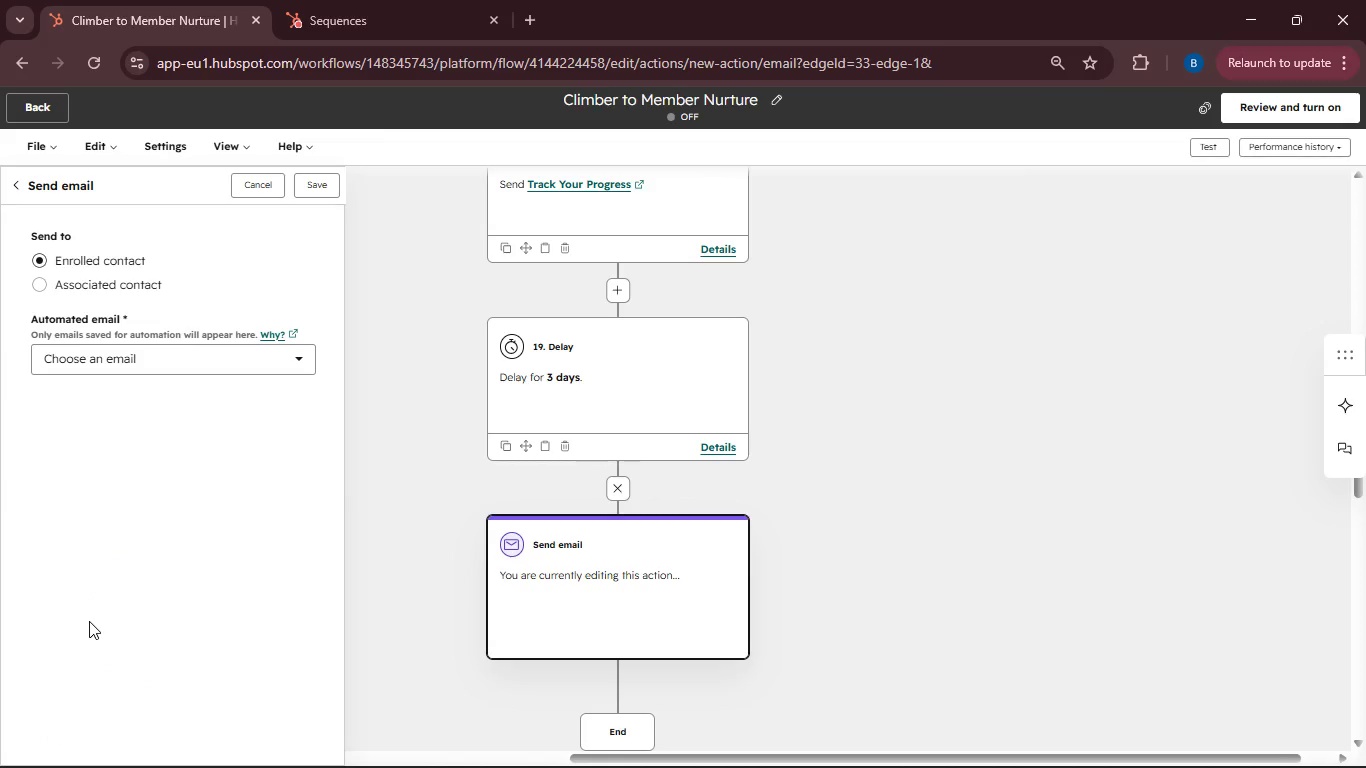 
wait(5.08)
 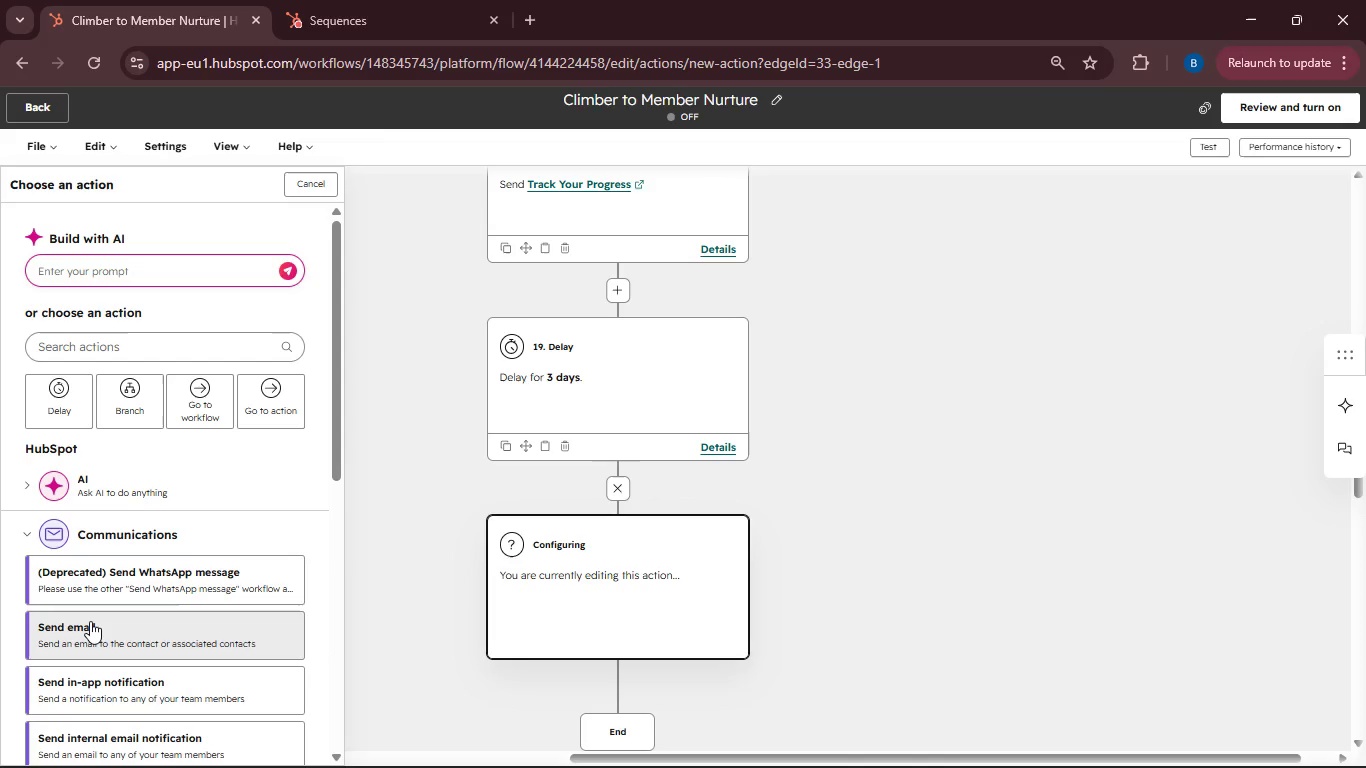 
left_click([276, 364])
 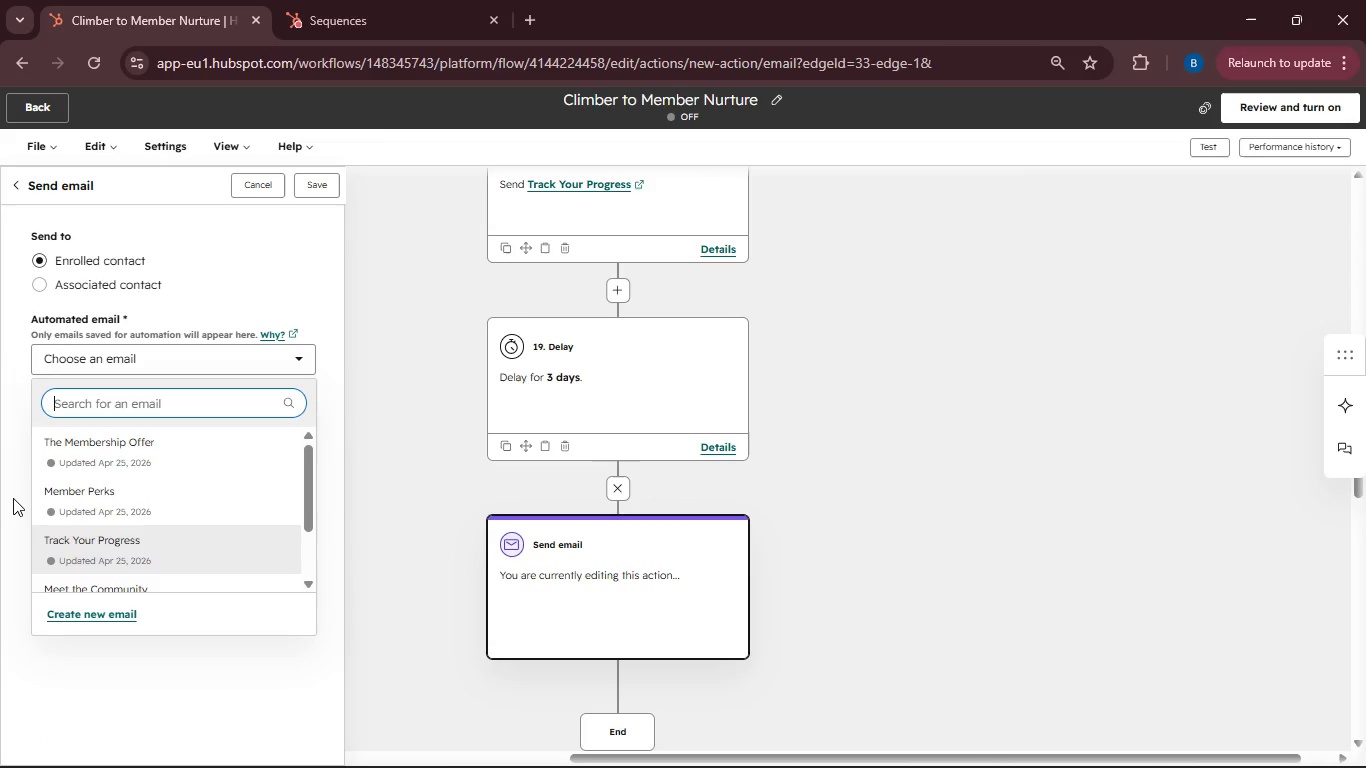 
left_click([91, 499])
 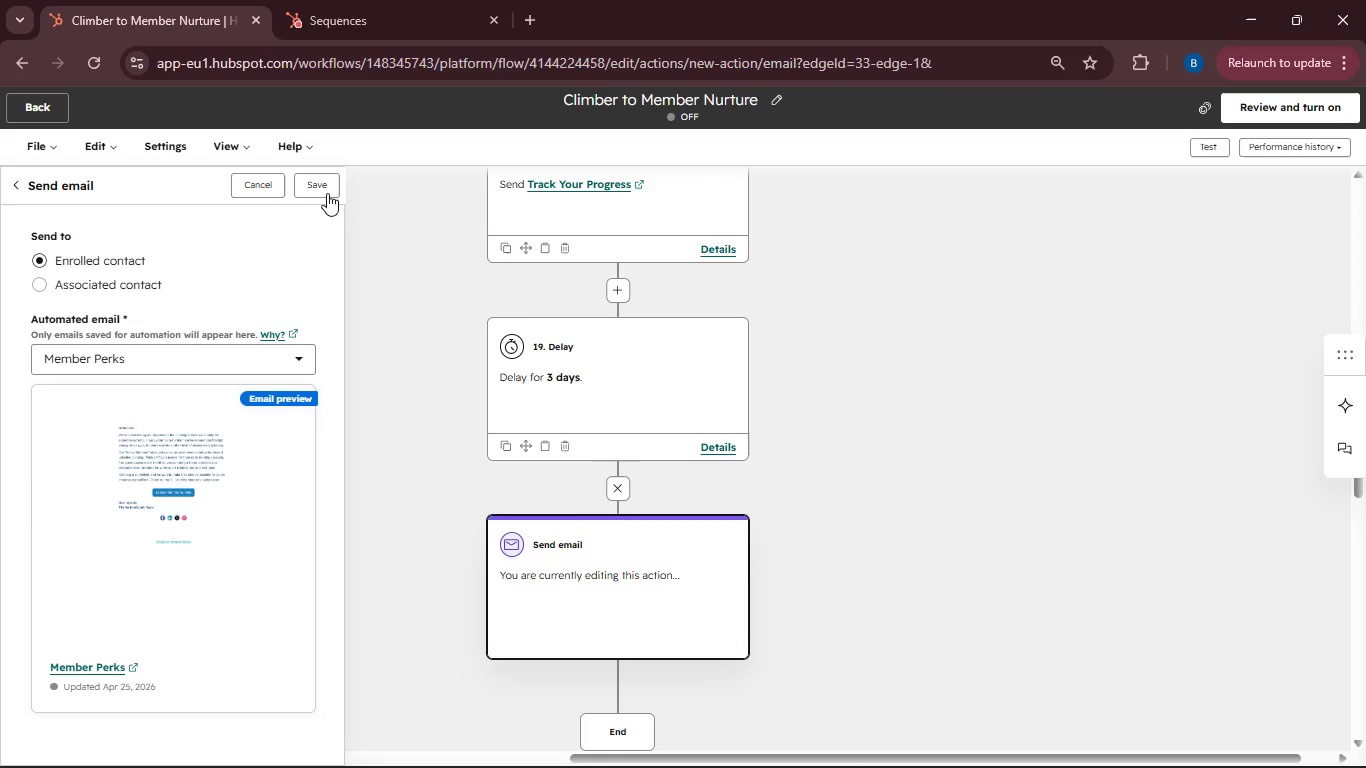 
left_click([323, 185])
 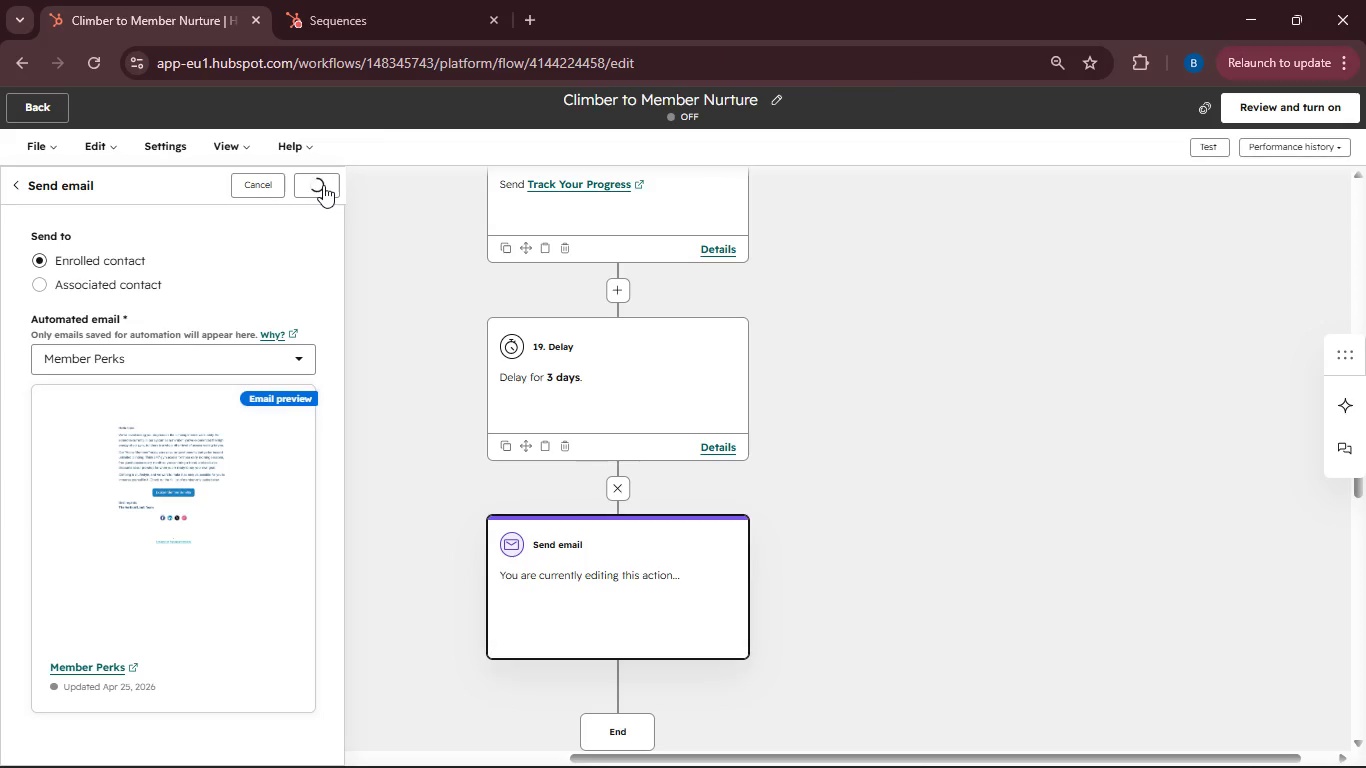 
wait(13.83)
 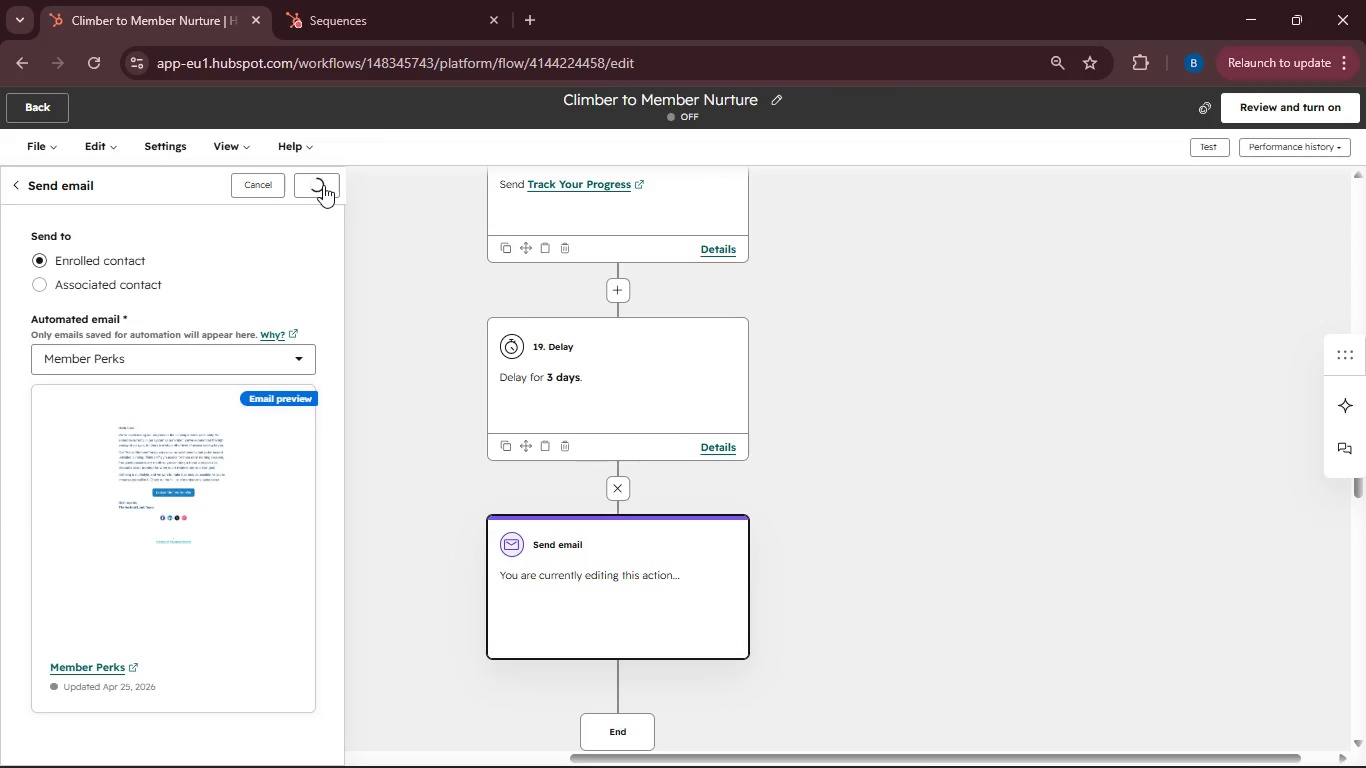 
scroll: coordinate [597, 430], scroll_direction: down, amount: 4.0
 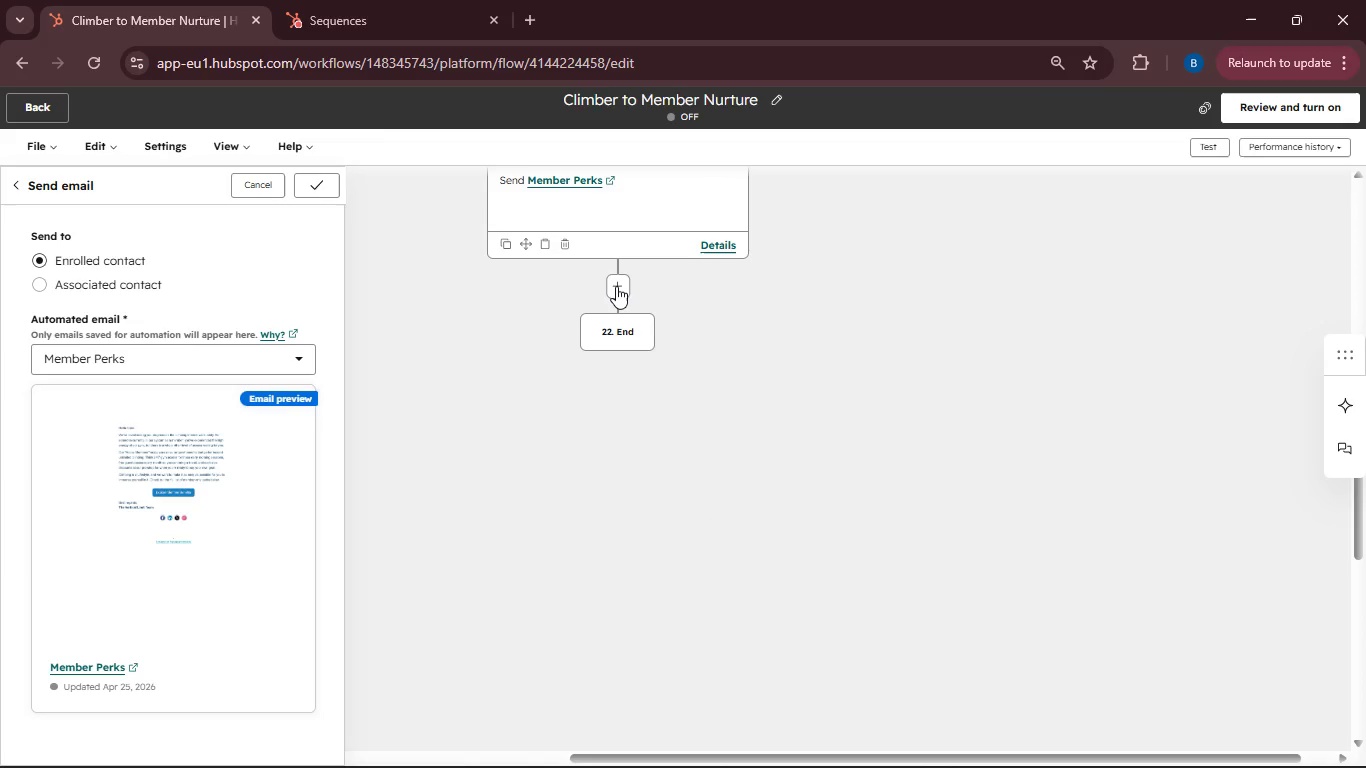 
left_click([616, 286])
 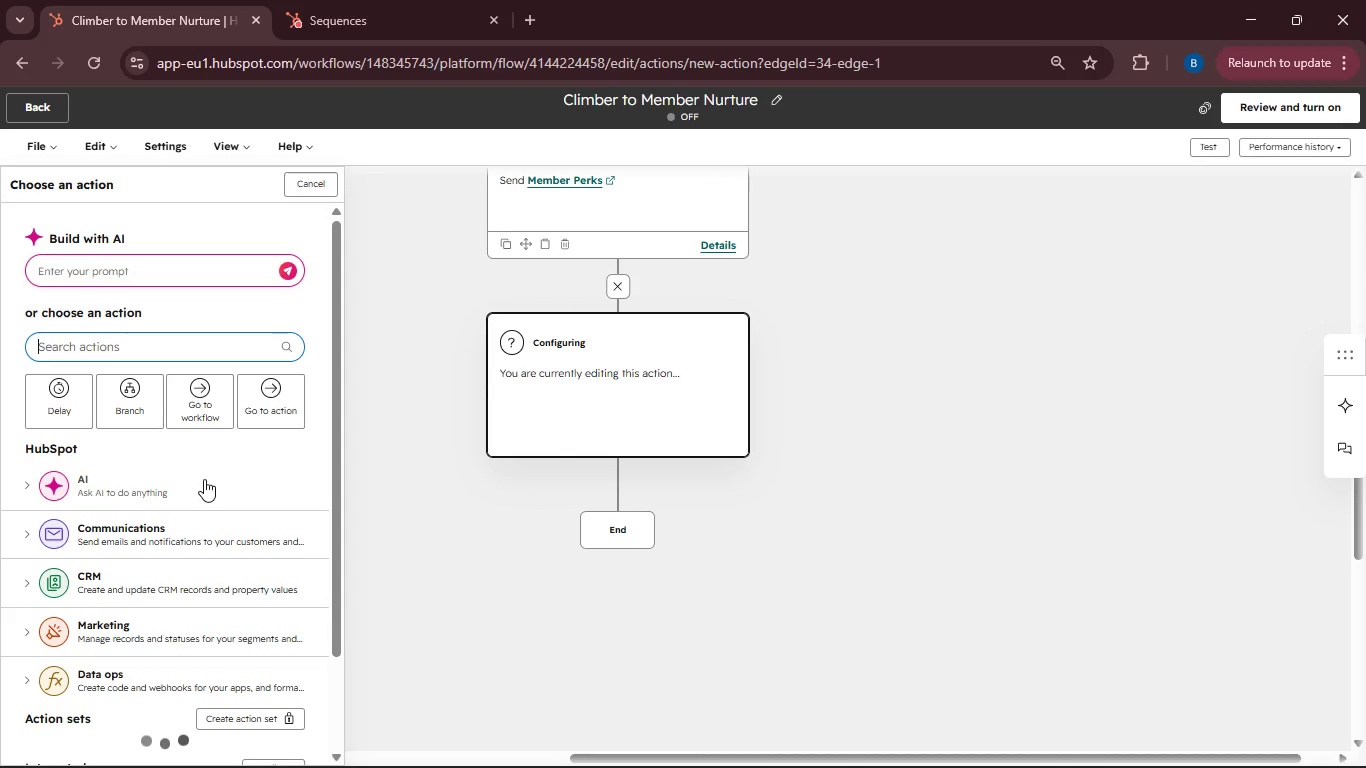 
left_click([63, 404])
 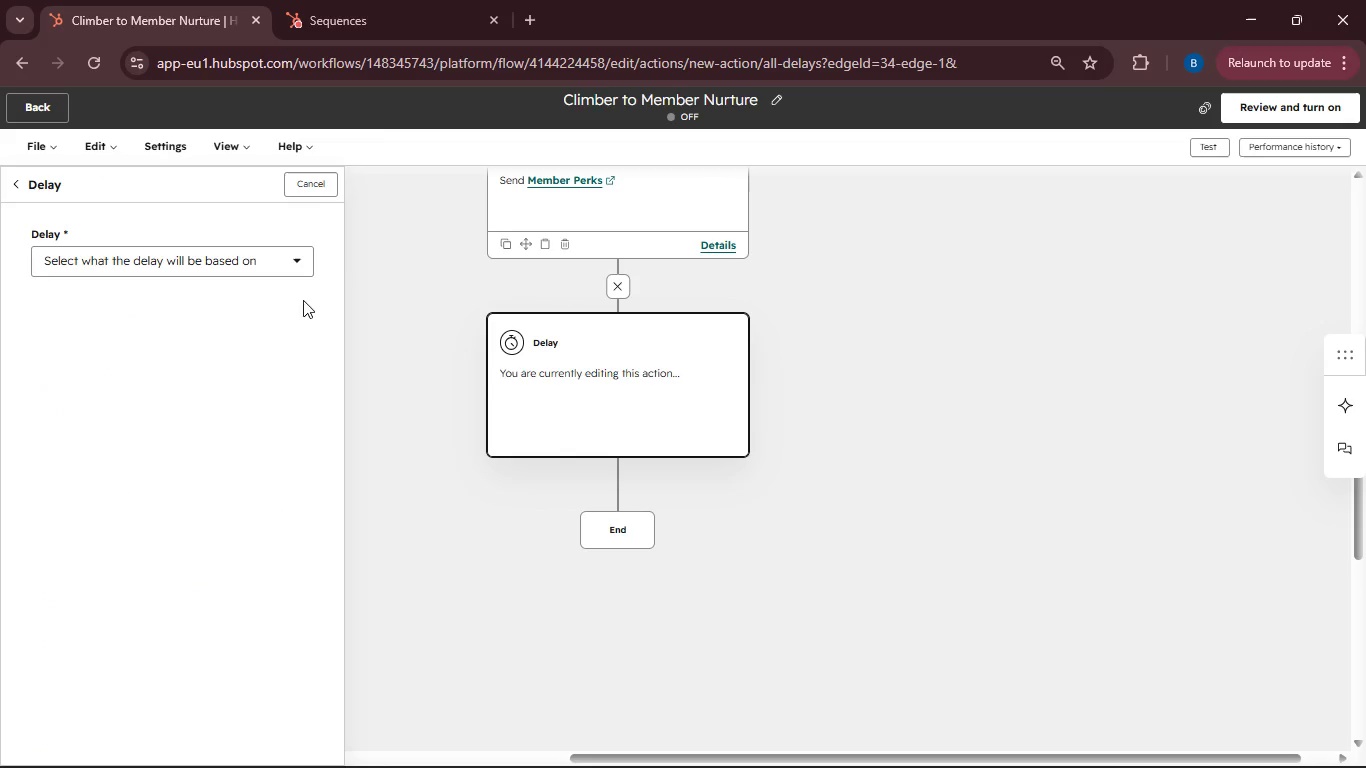 
left_click([300, 265])
 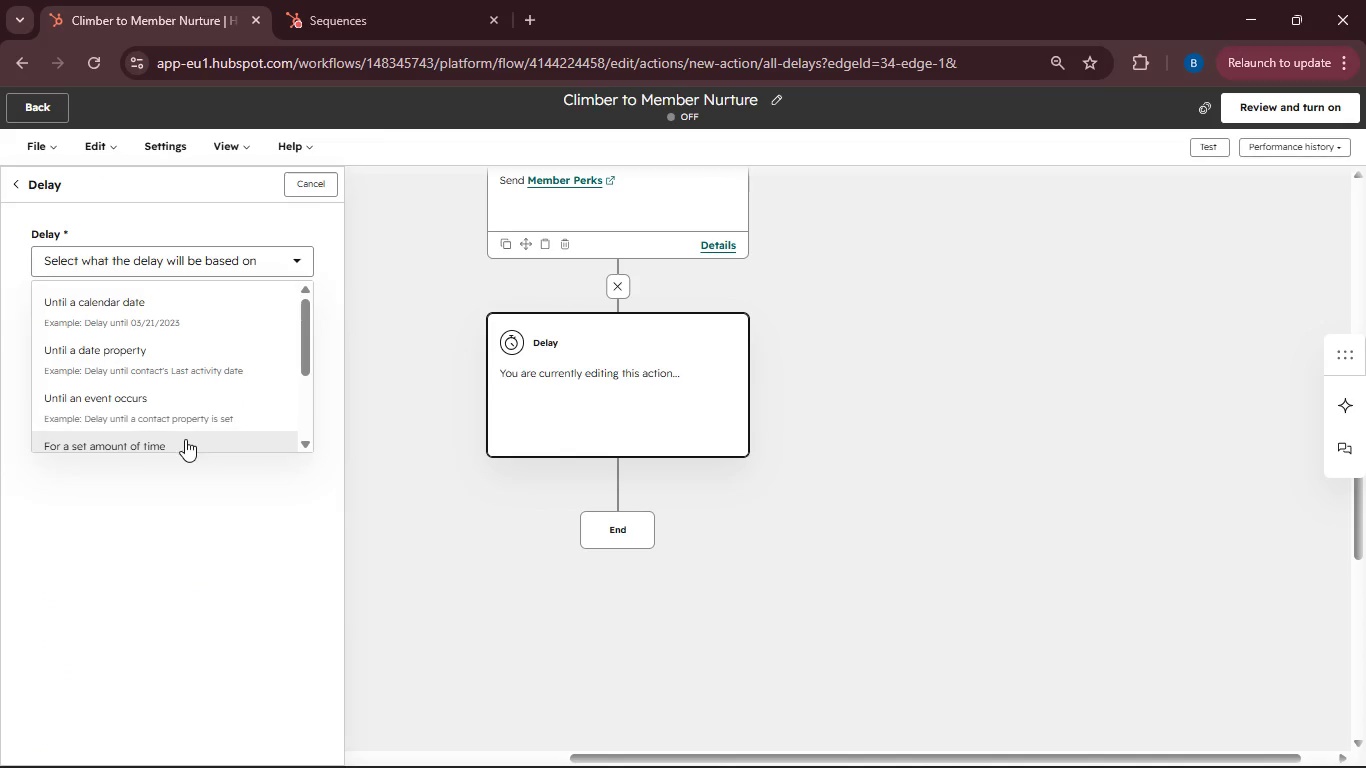 
left_click([185, 439])
 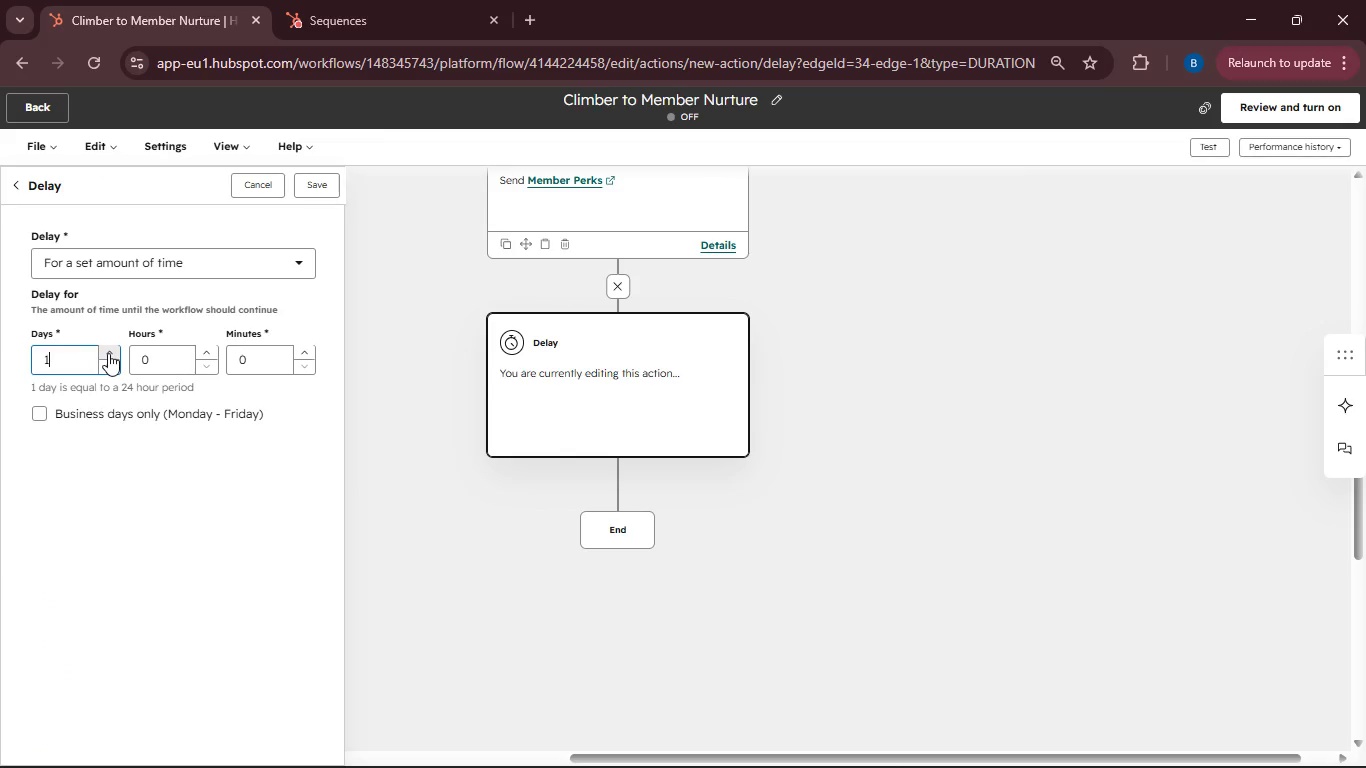 
double_click([108, 351])
 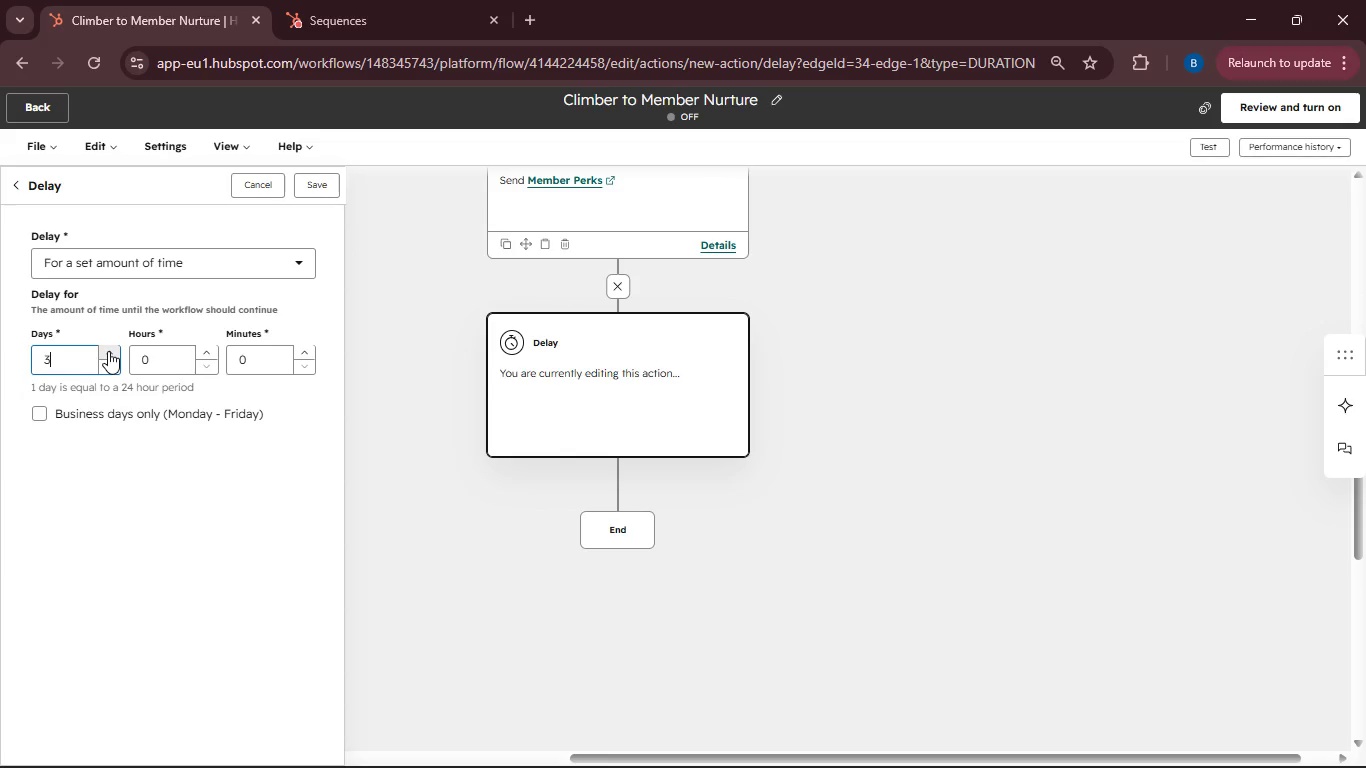 
triple_click([108, 351])
 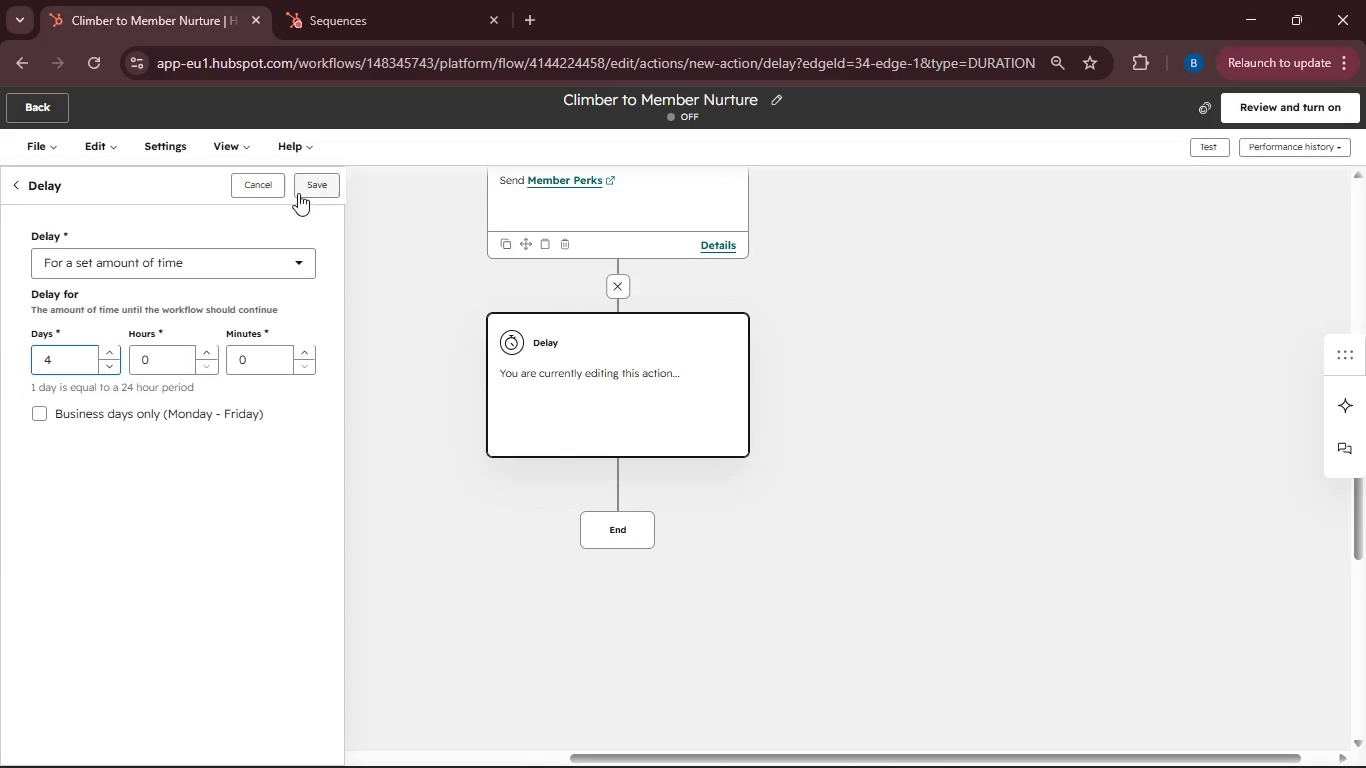 
left_click([298, 193])
 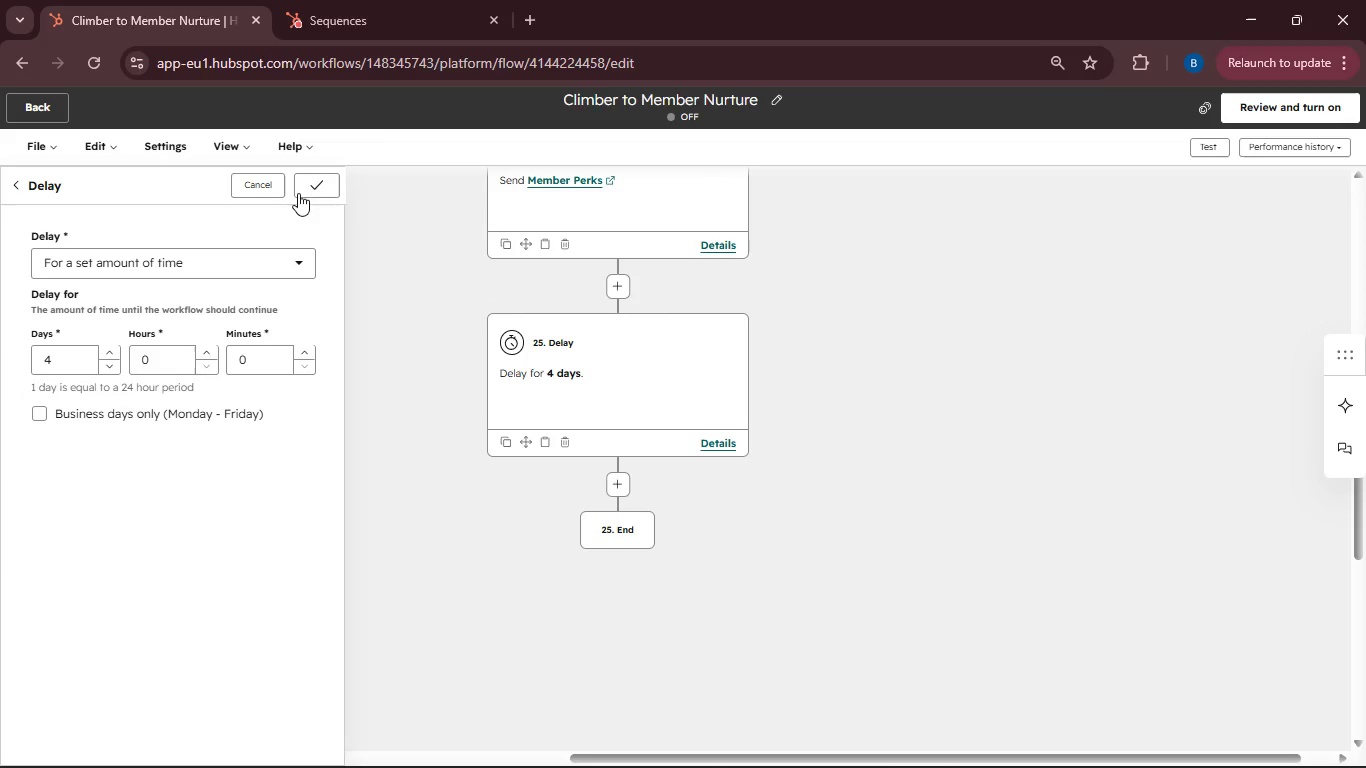 
wait(16.28)
 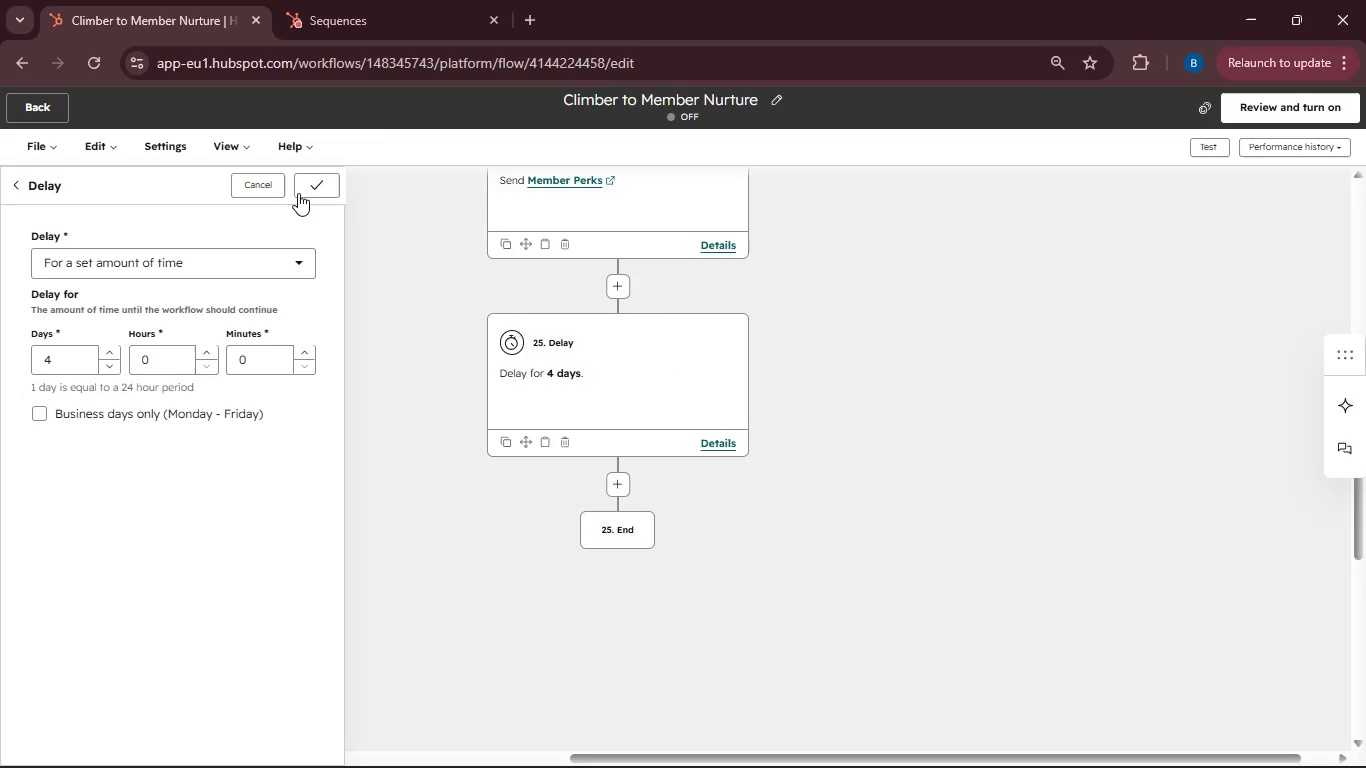 
left_click([615, 480])
 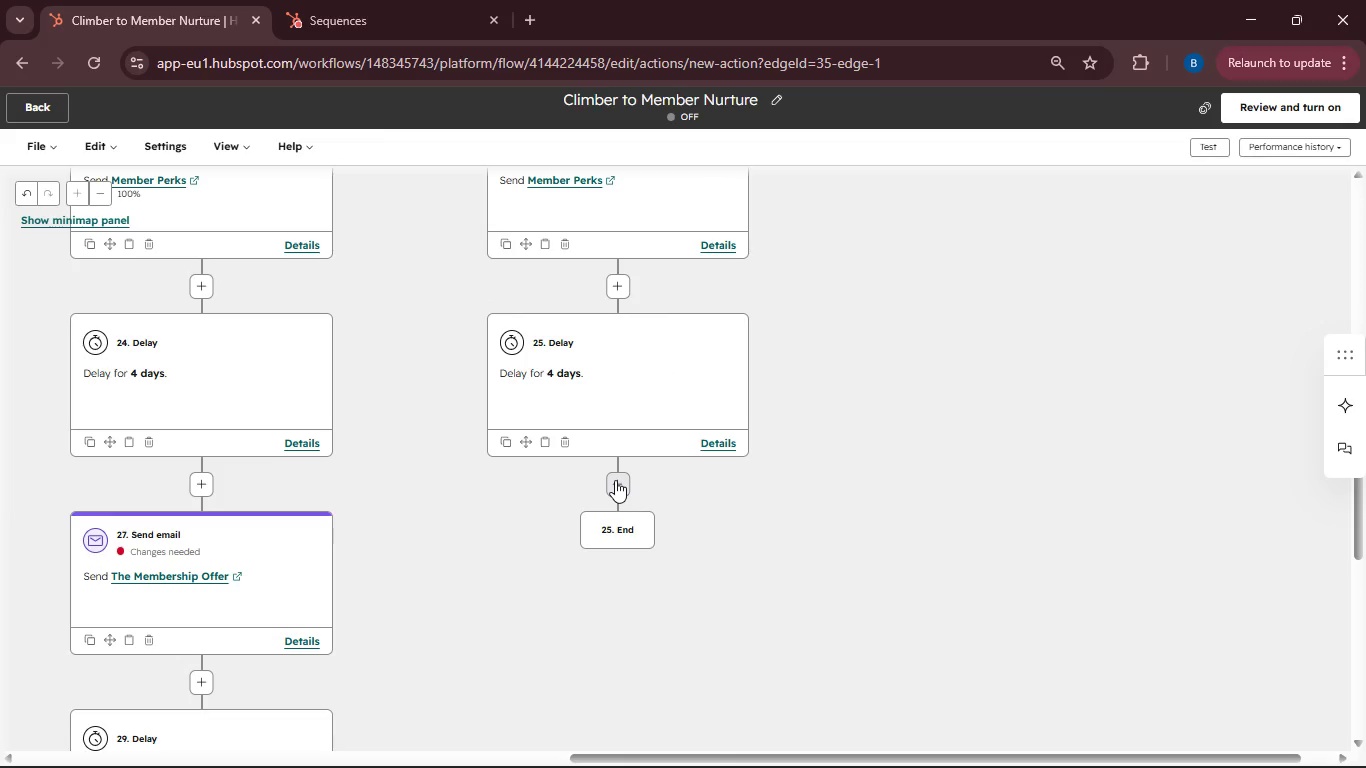 
mouse_move([525, 433])
 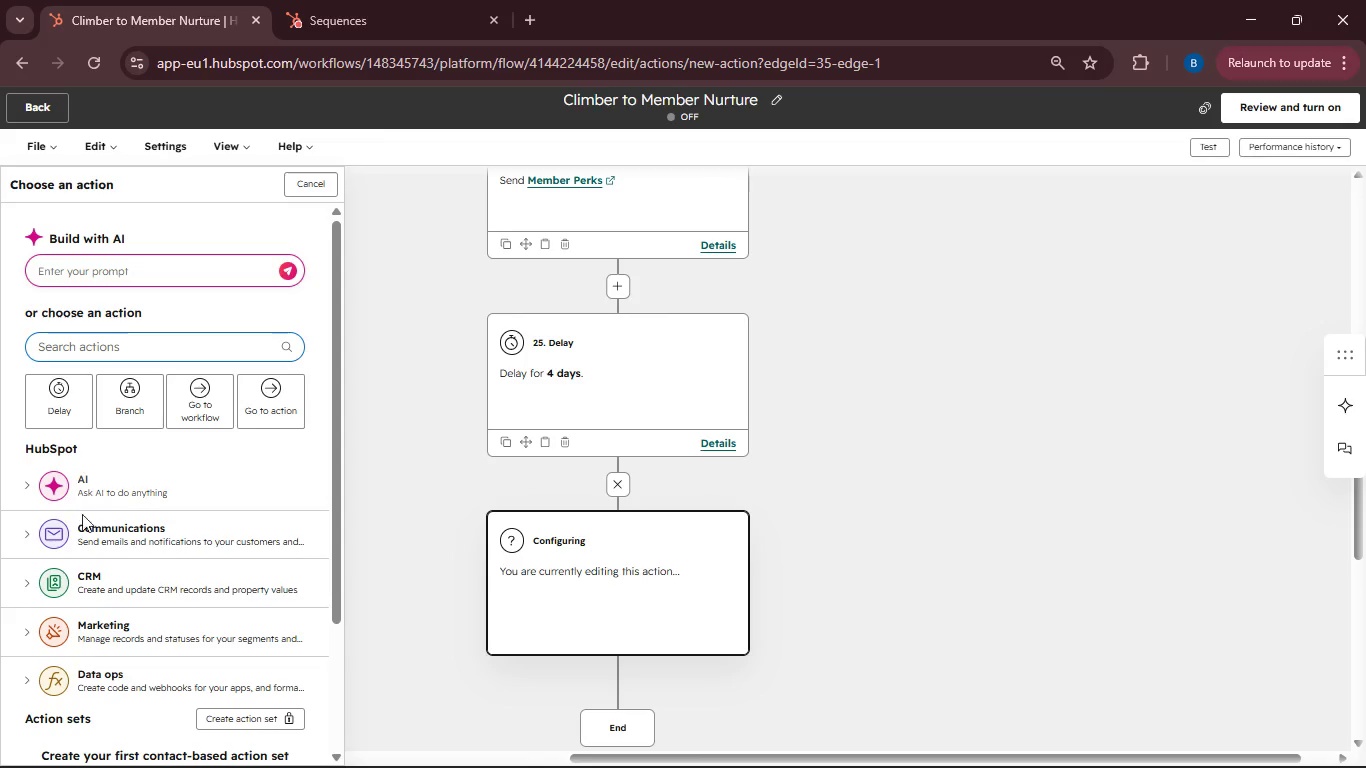 
left_click([87, 532])
 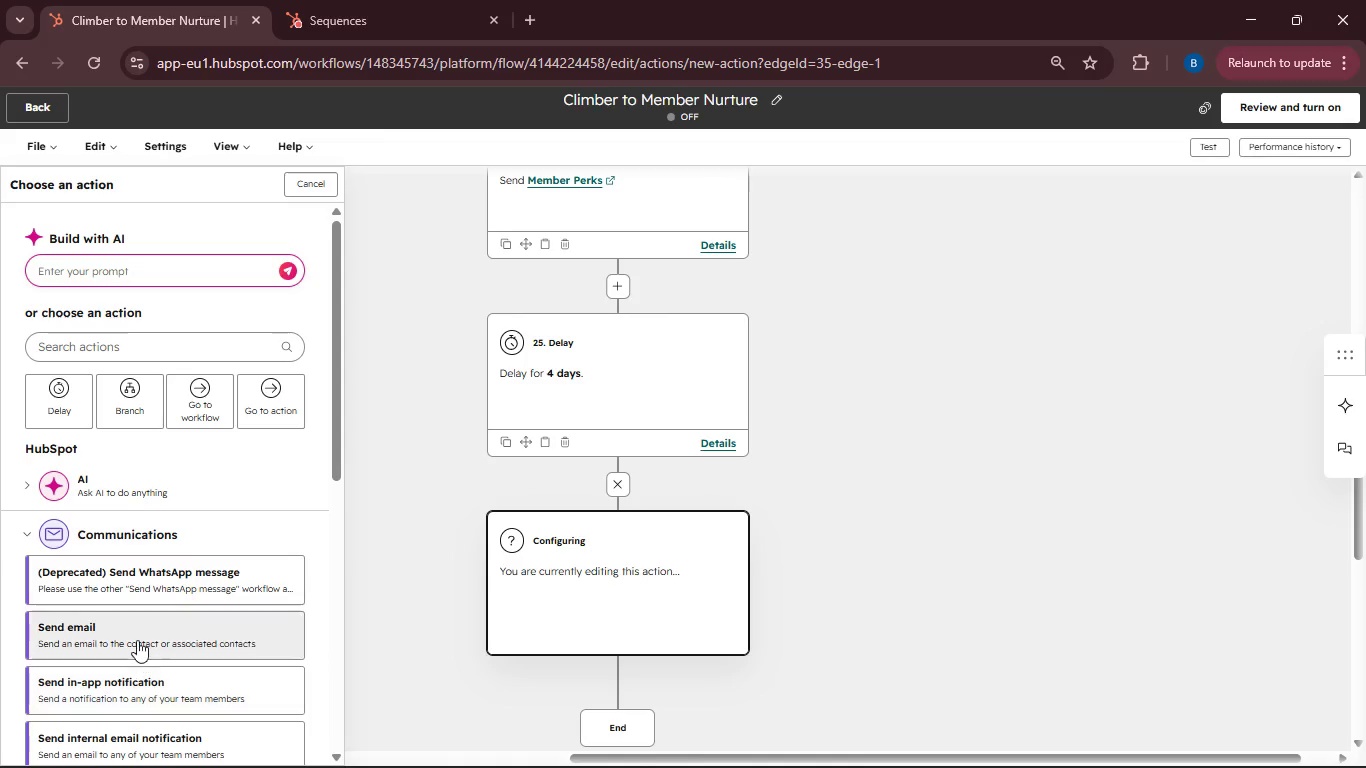 
left_click([137, 640])
 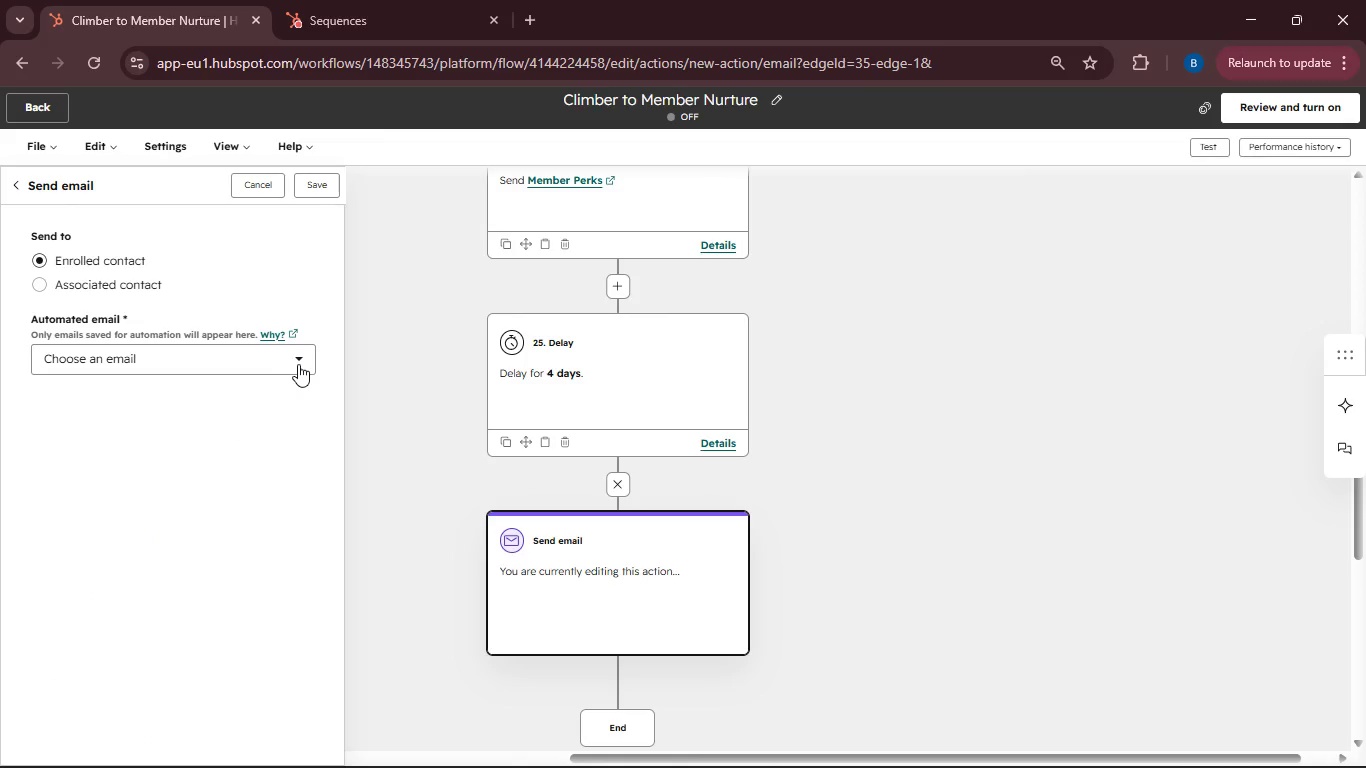 
left_click([300, 360])
 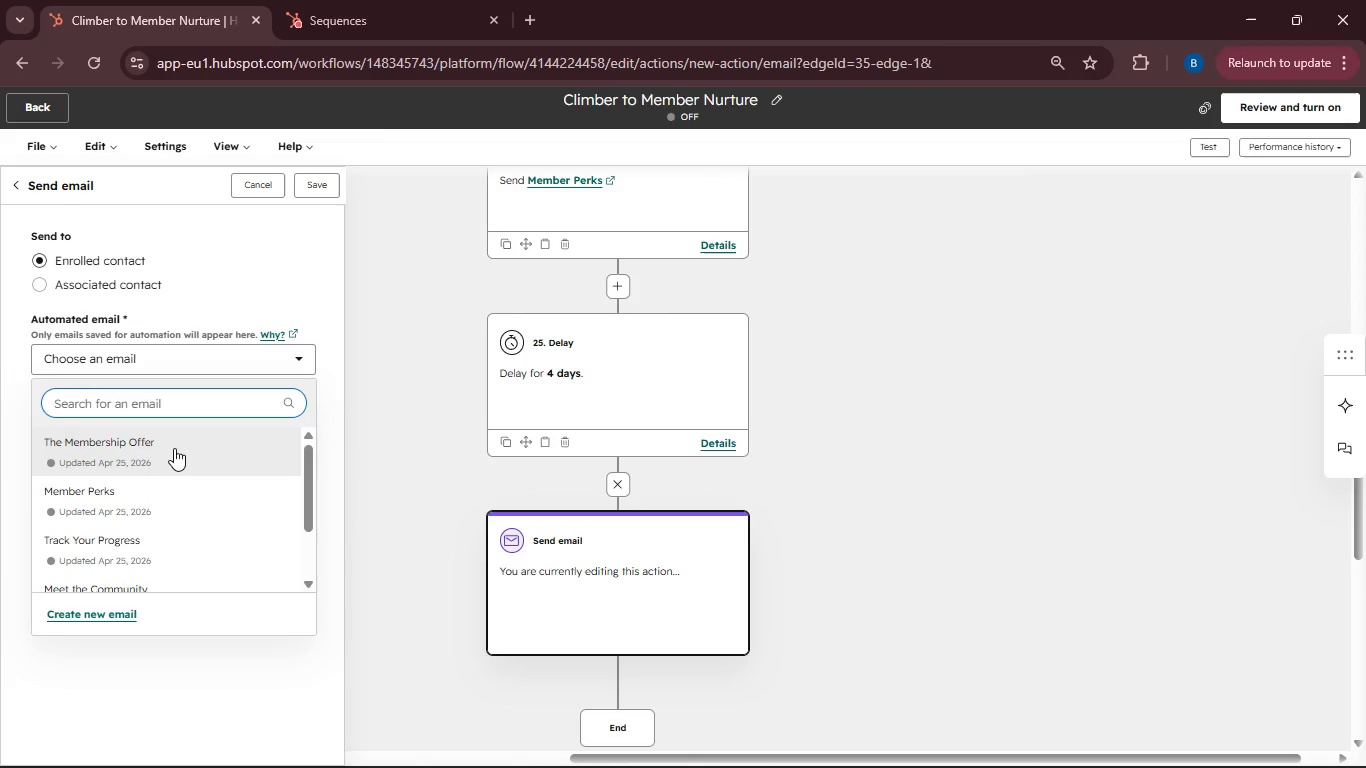 
left_click([174, 448])
 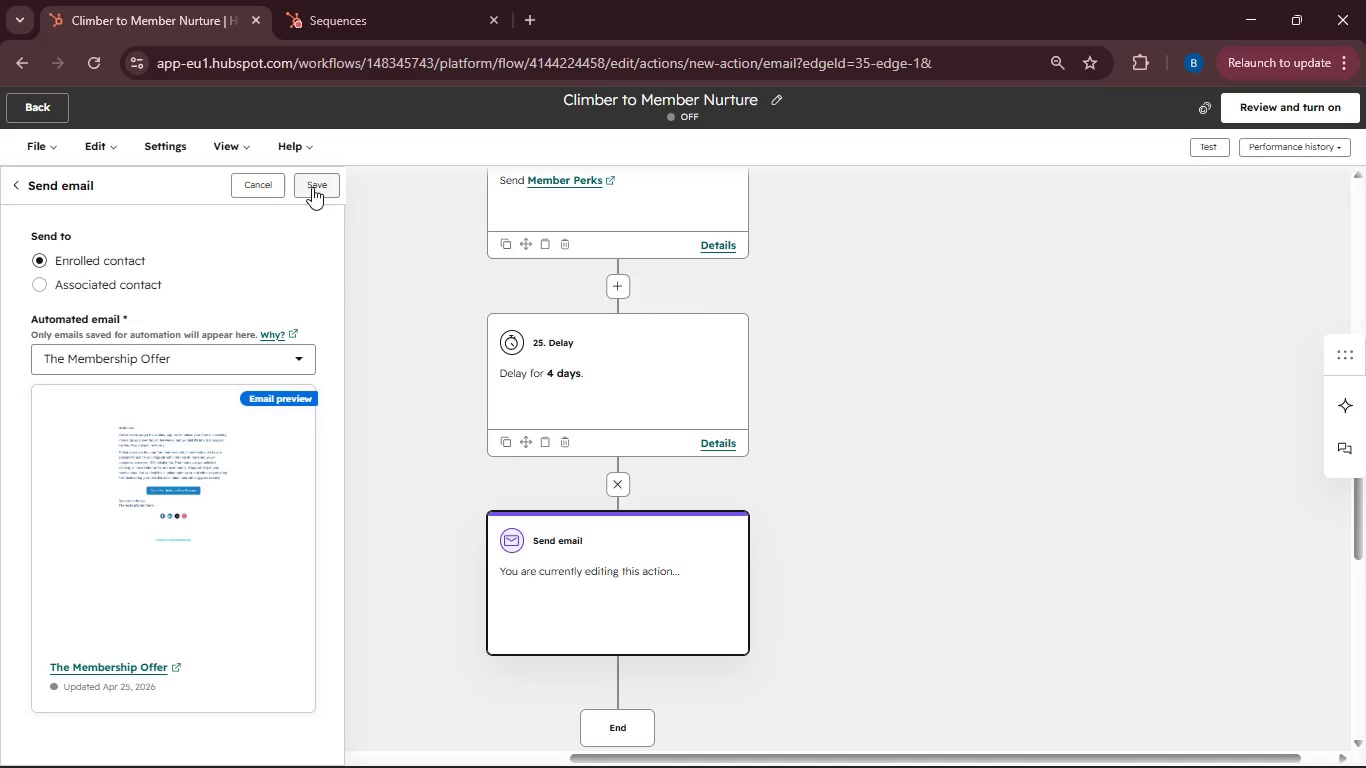 
left_click([312, 187])
 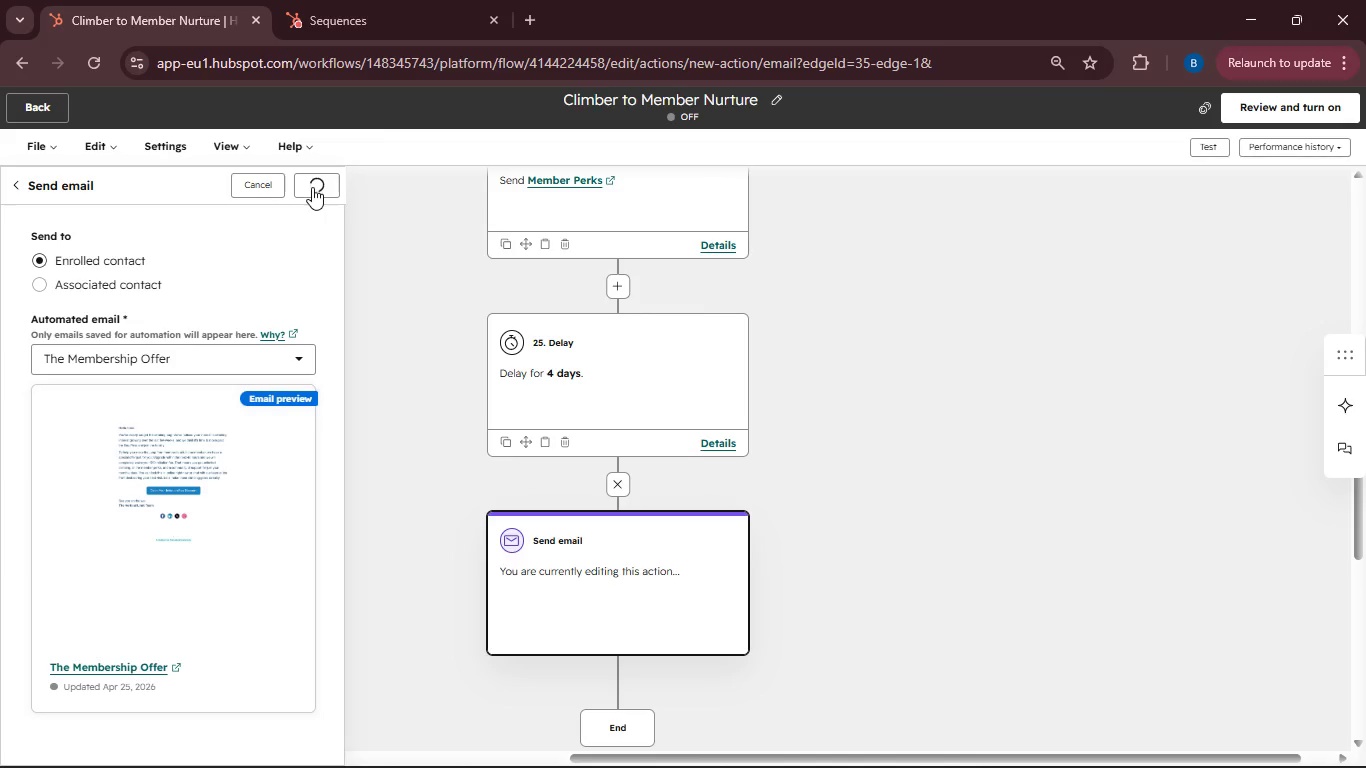 
wait(6.81)
 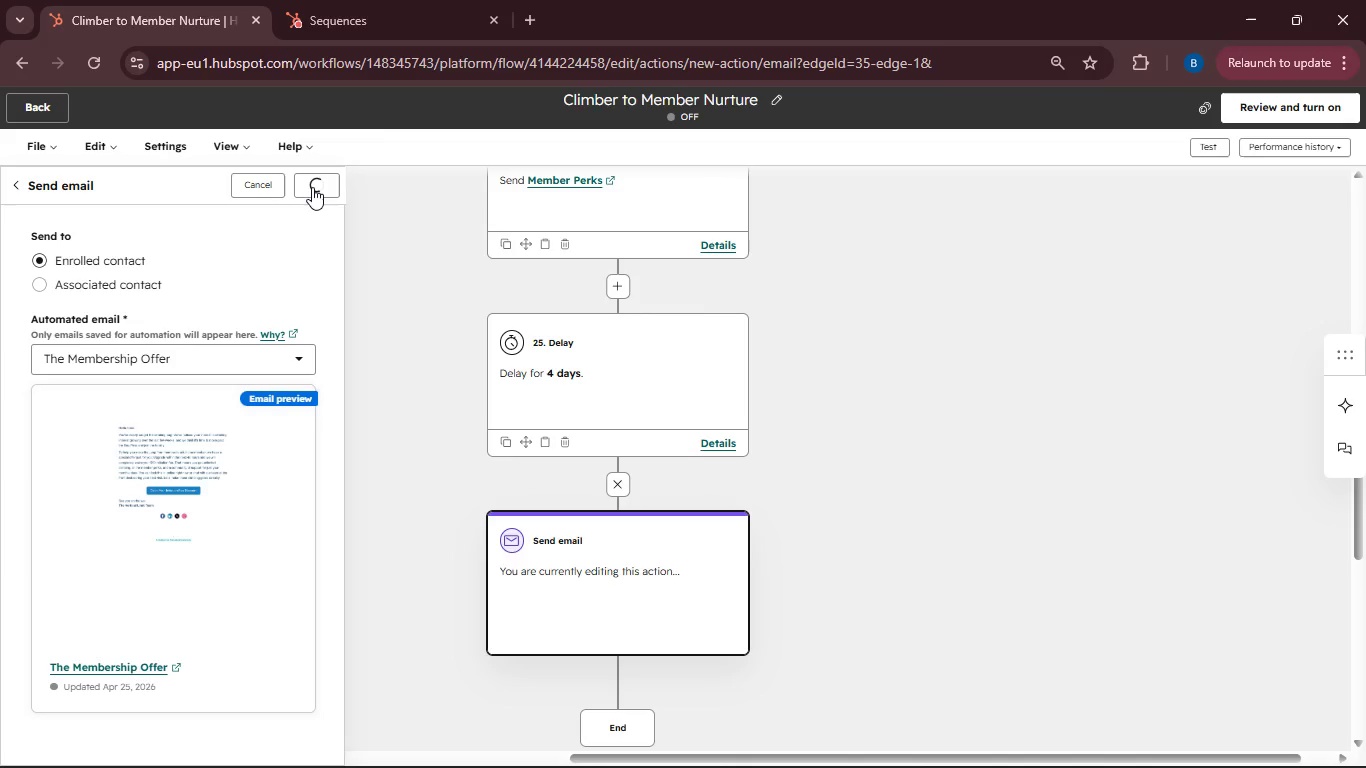 
scroll: coordinate [463, 490], scroll_direction: down, amount: 1.0
 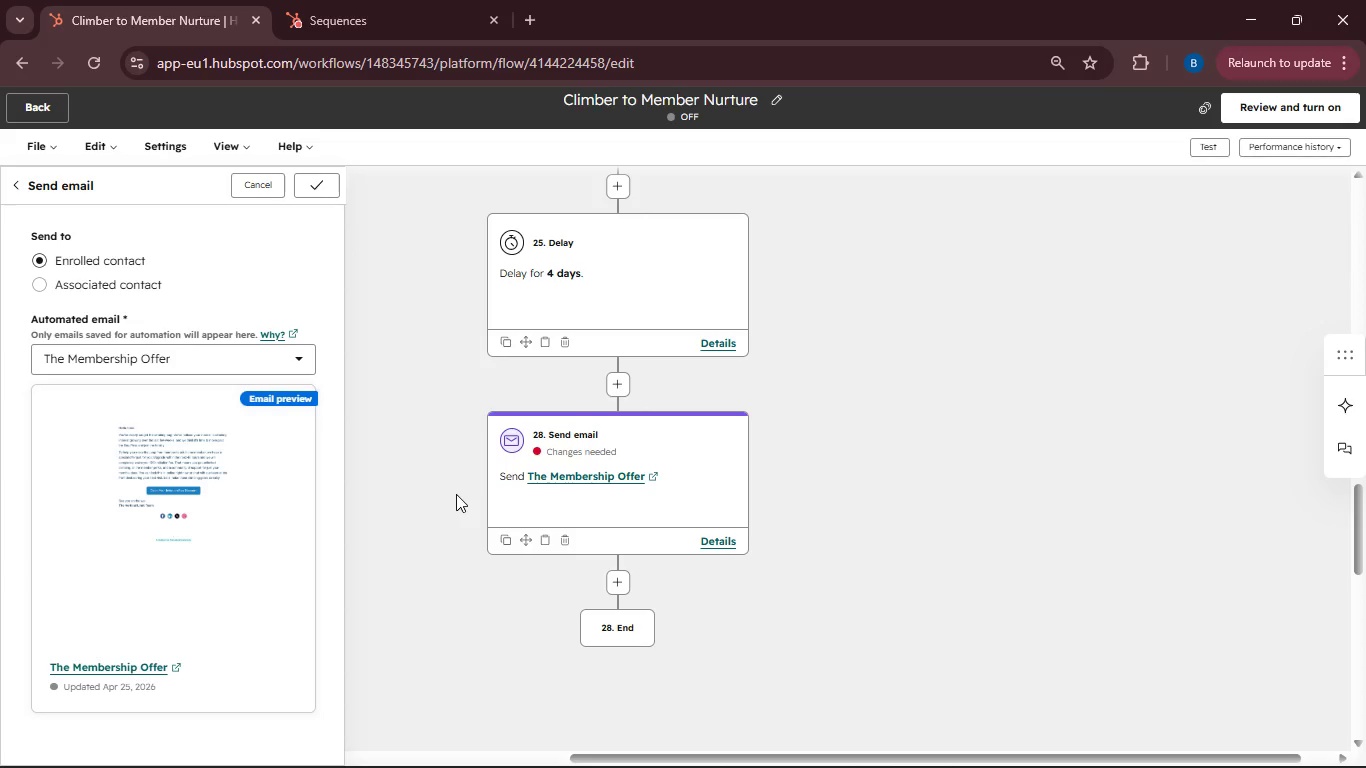 
wait(12.55)
 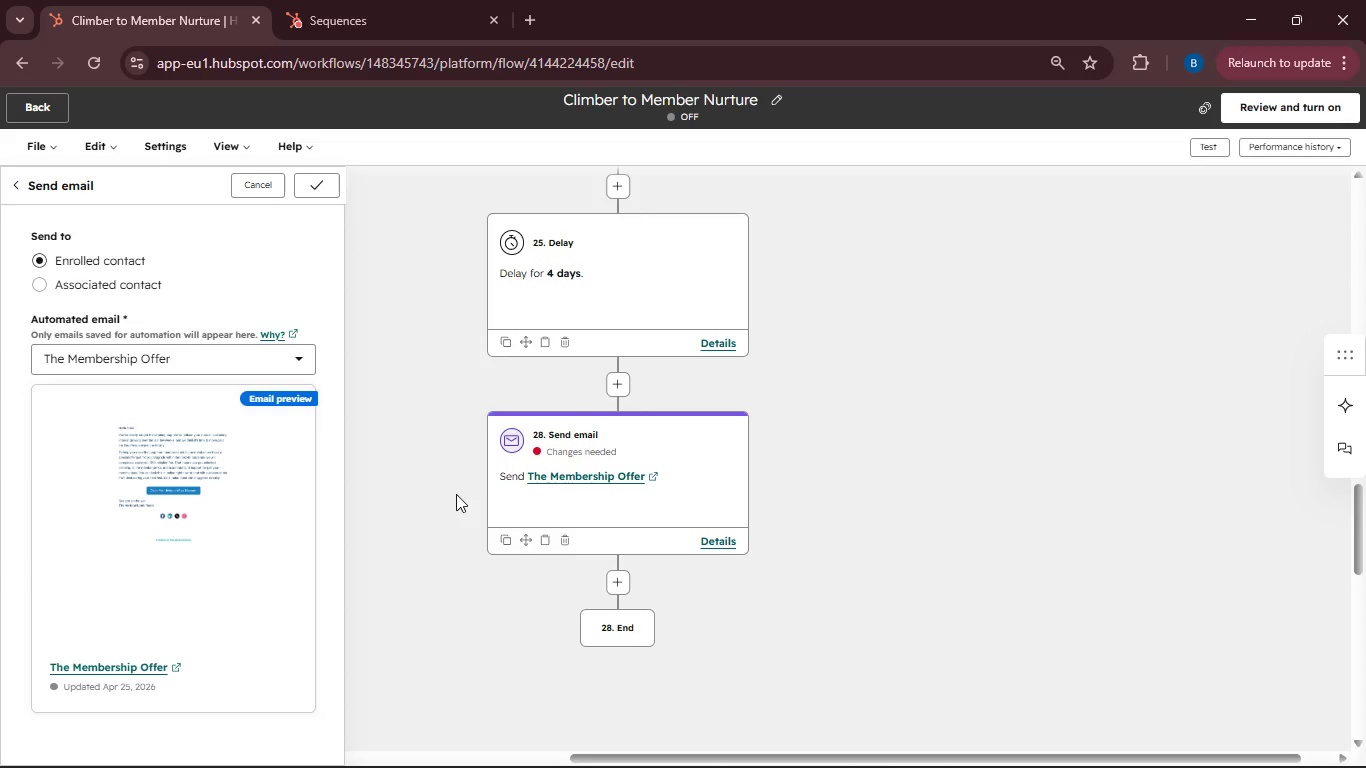 
left_click([615, 582])
 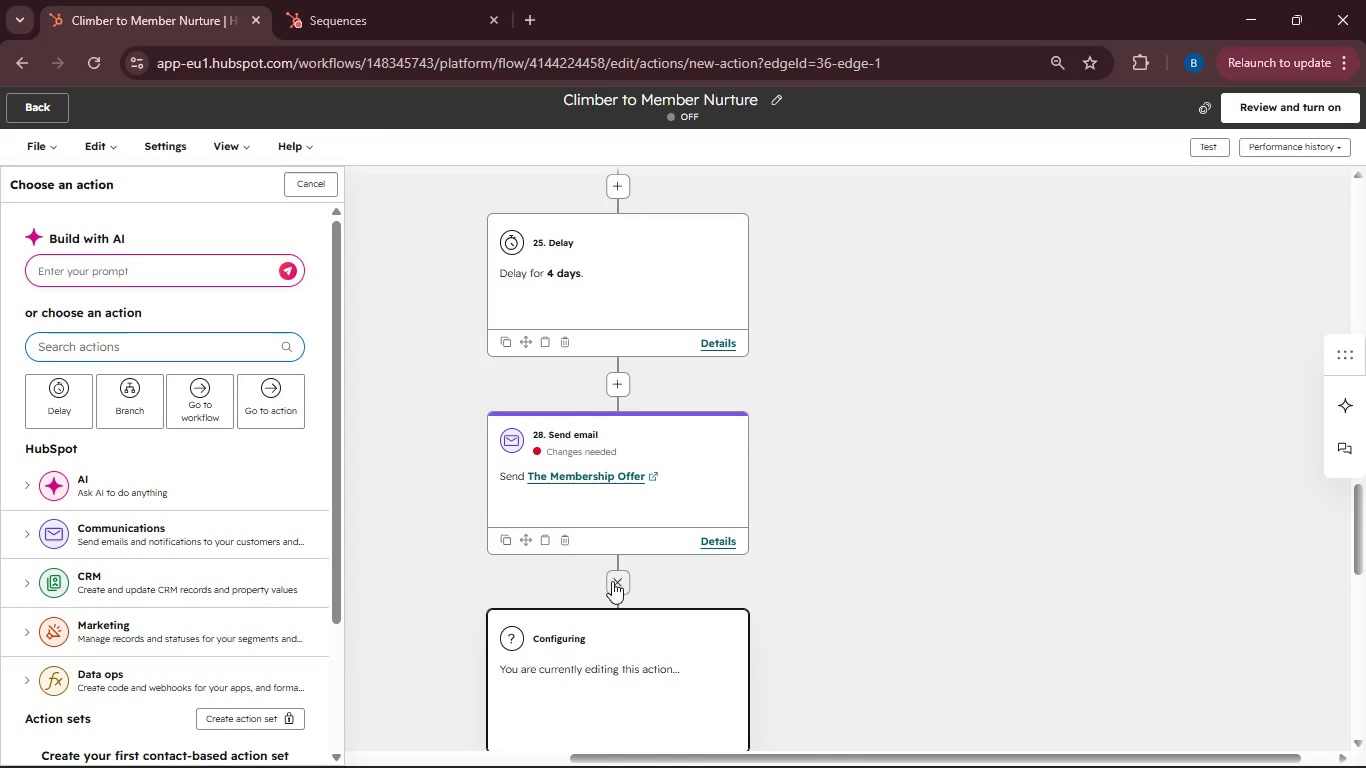 
left_click([129, 407])
 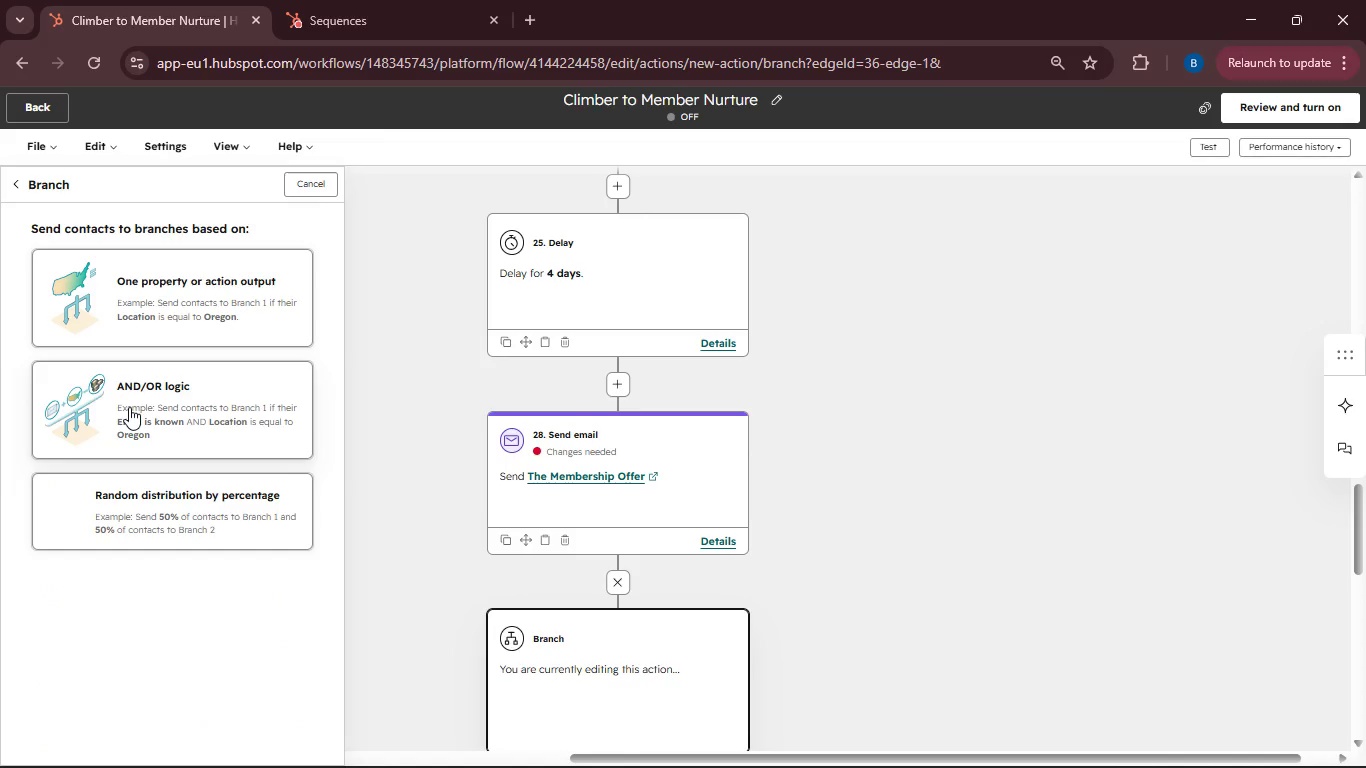 
left_click([146, 399])
 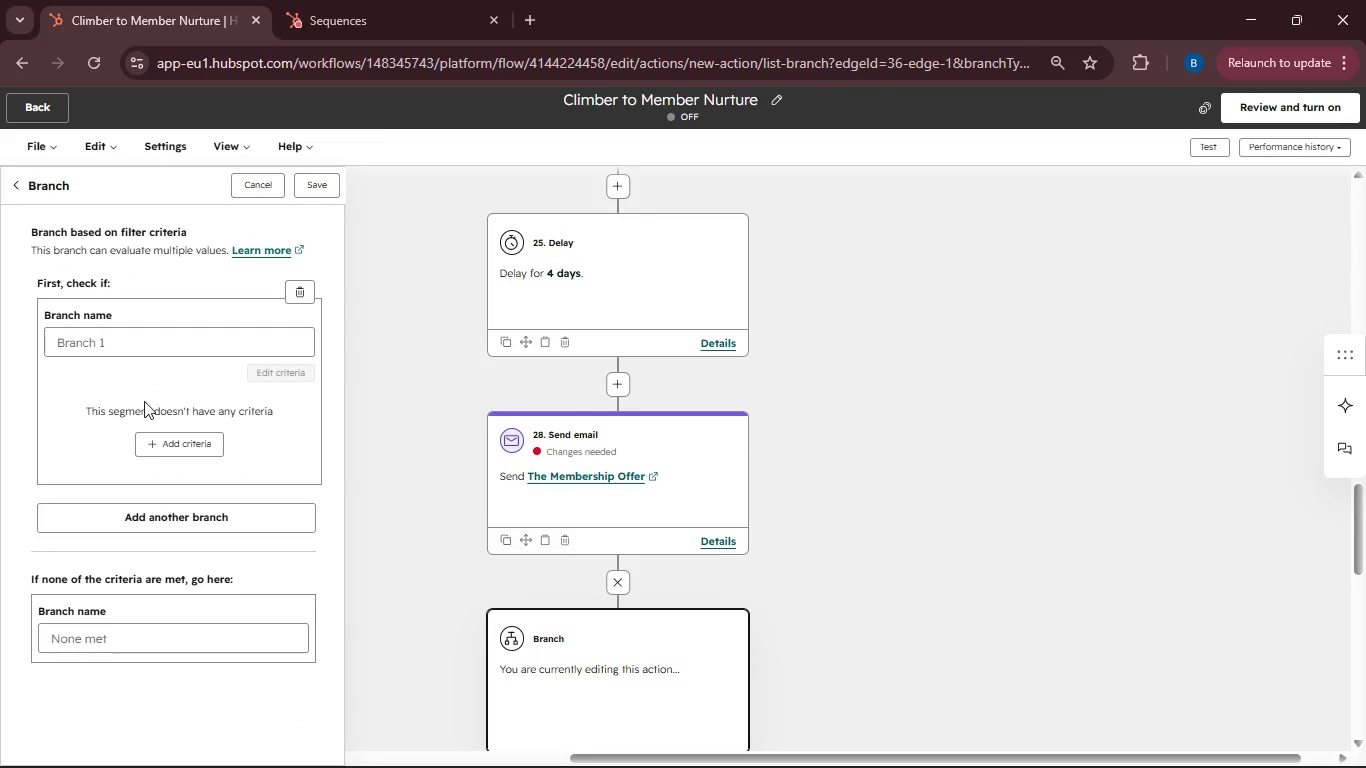 
left_click([91, 331])
 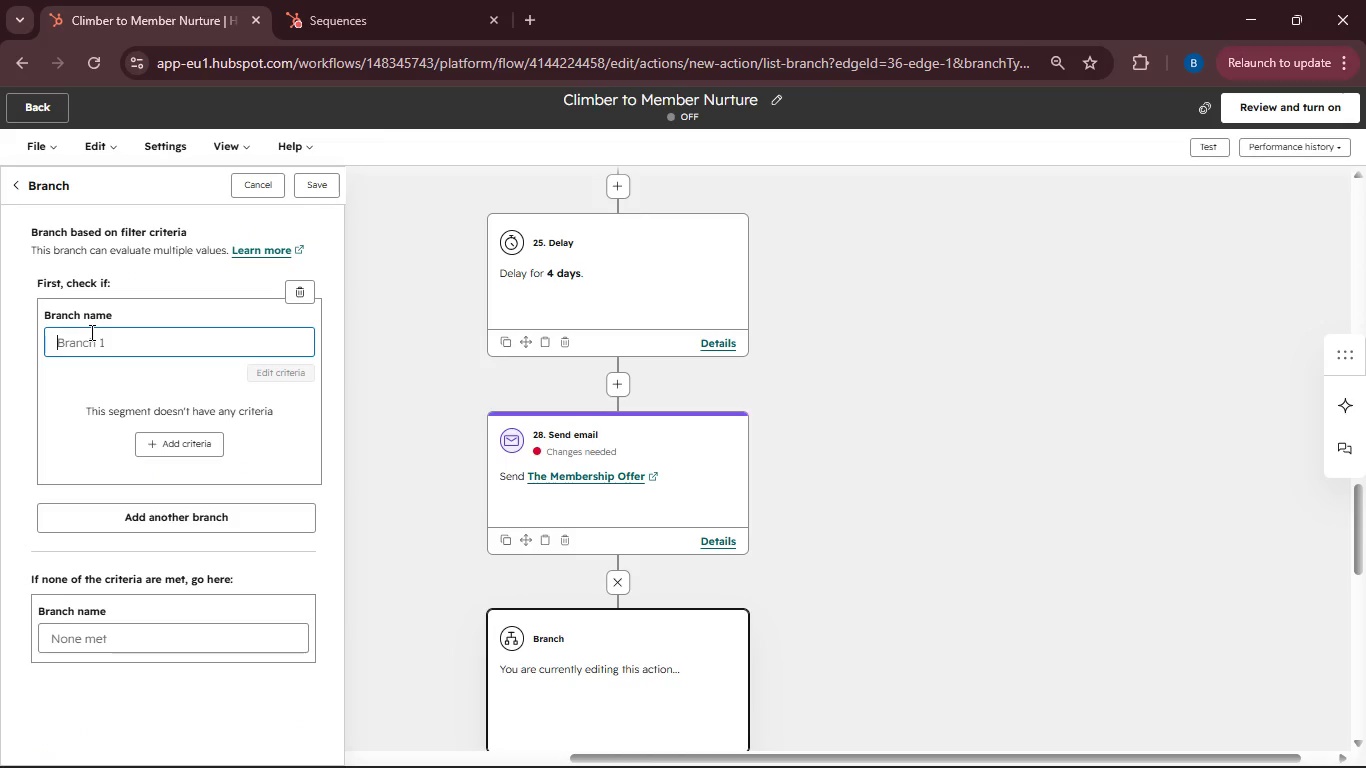 
type(Booked)
 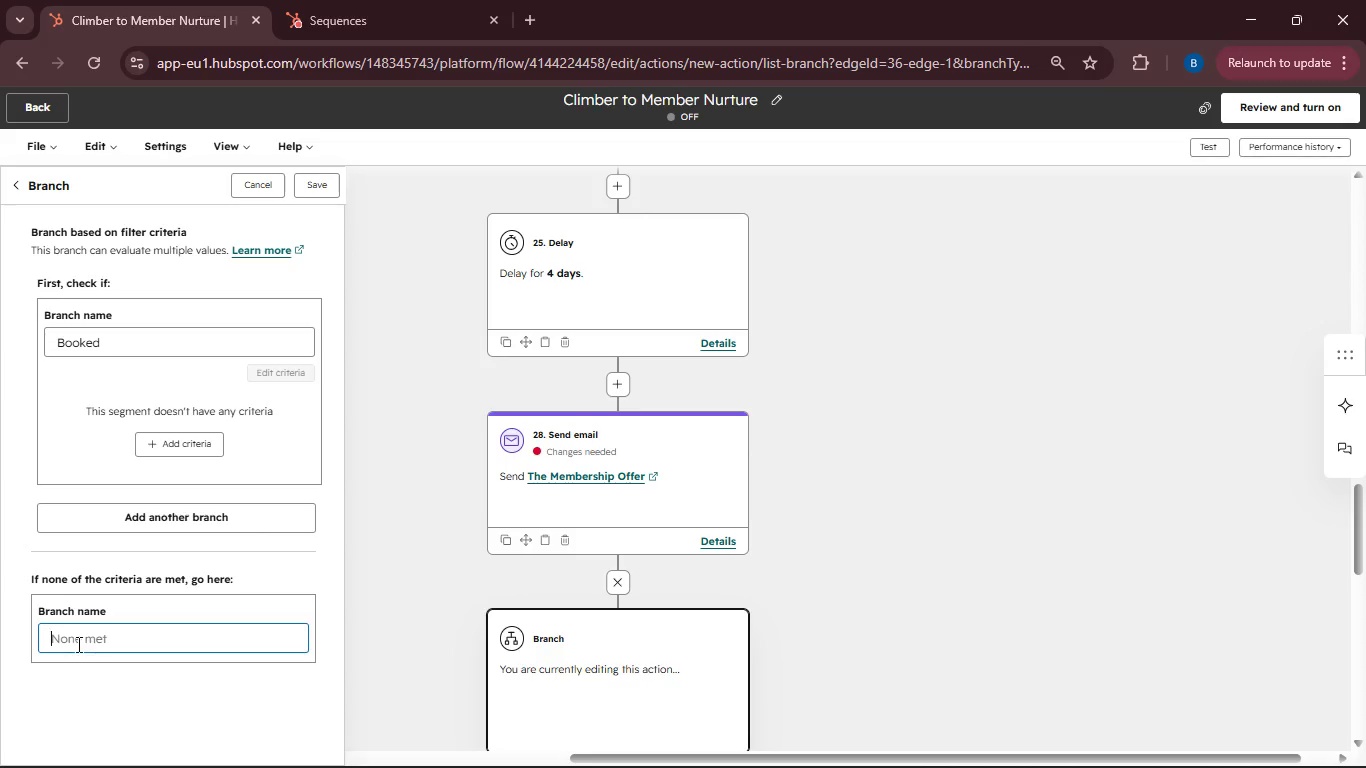 
type(Not Booked)
 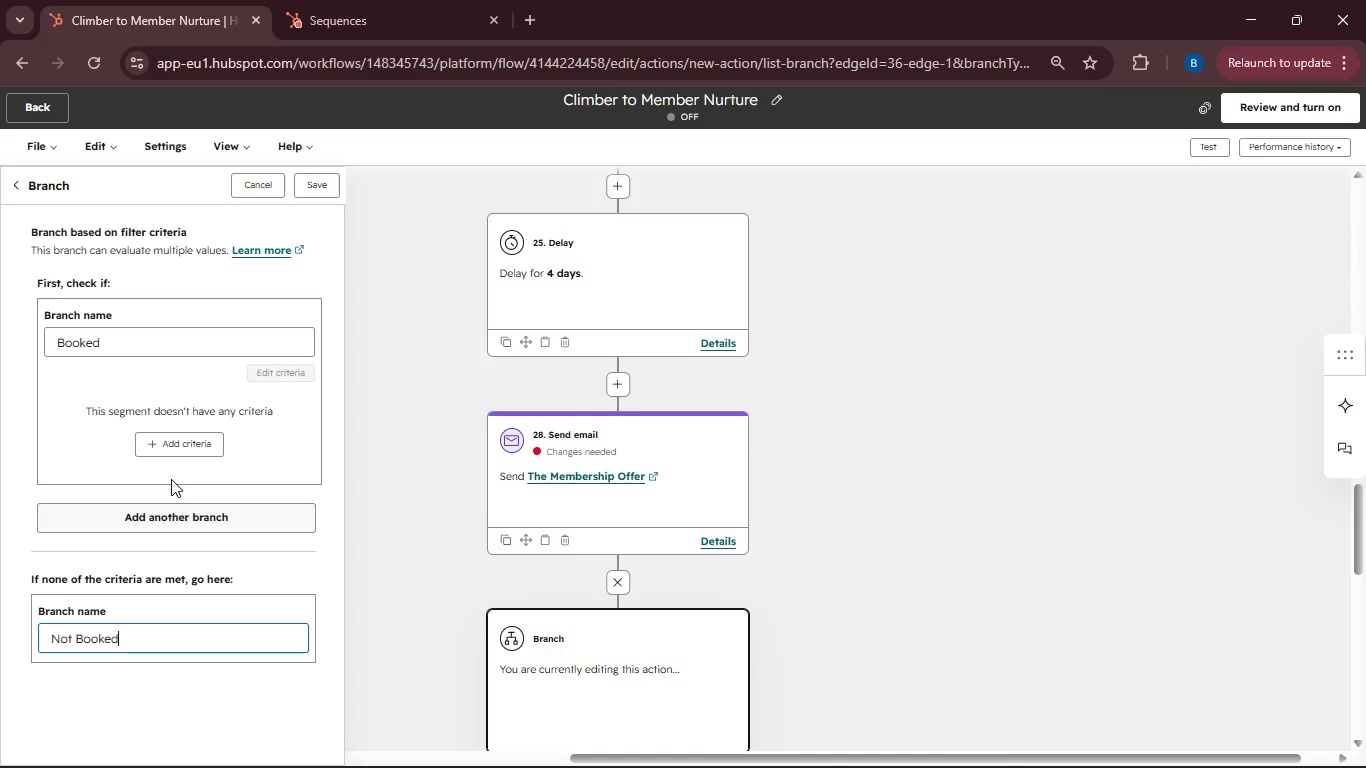 
left_click([185, 449])
 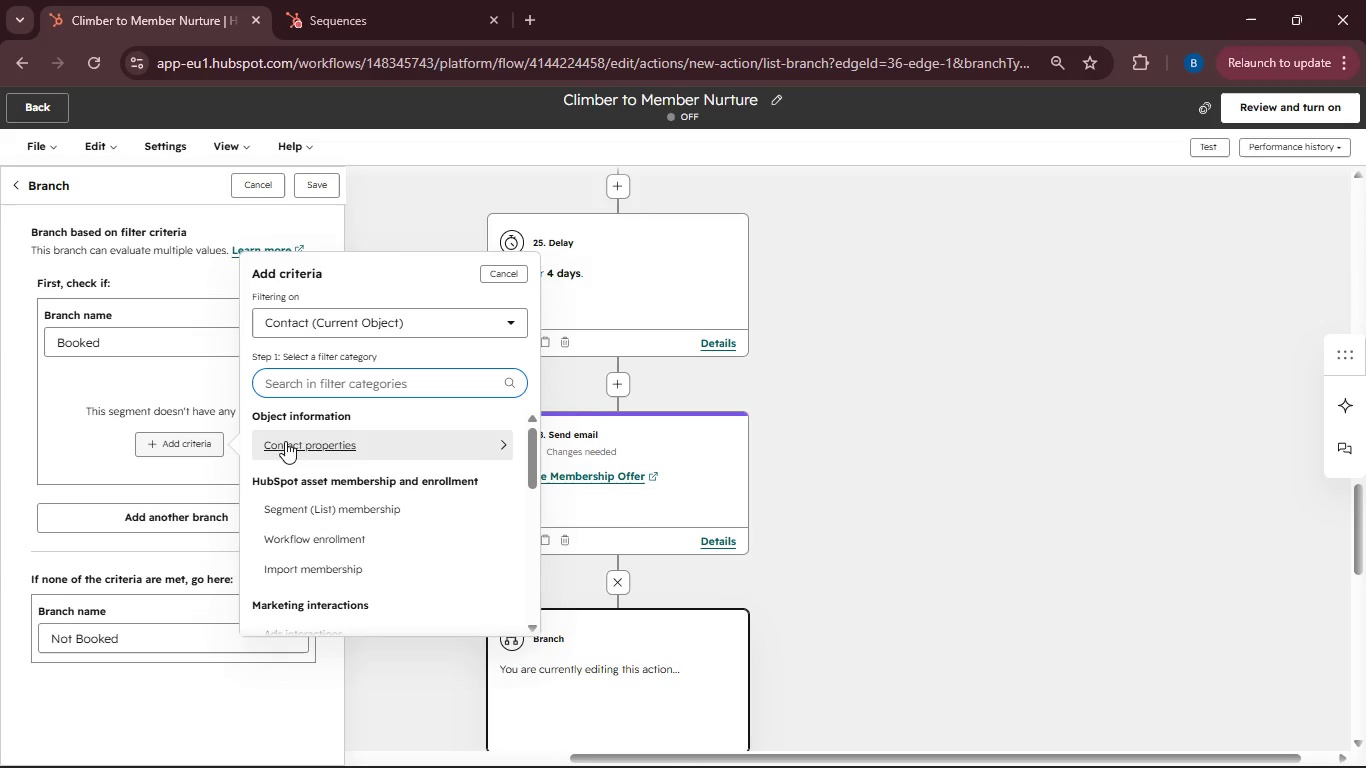 
left_click([317, 436])
 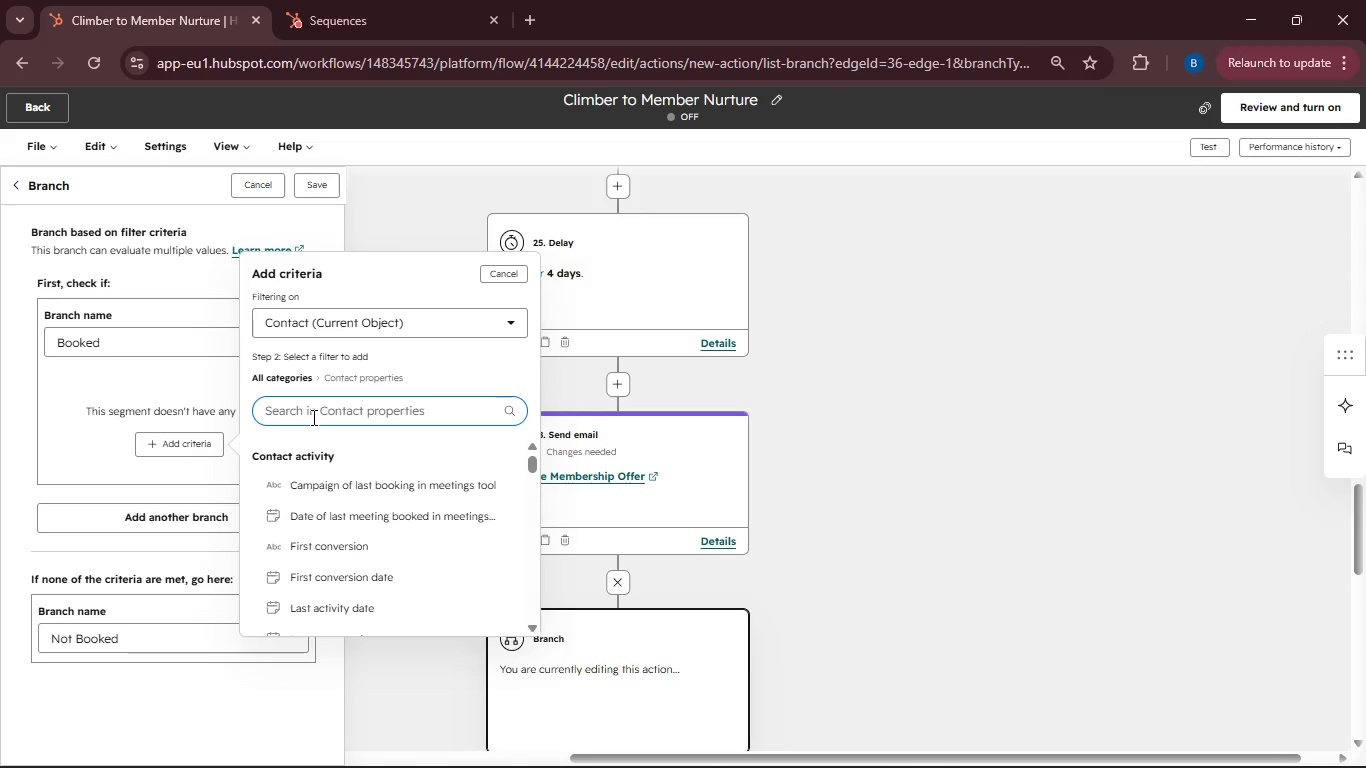 
left_click([312, 417])
 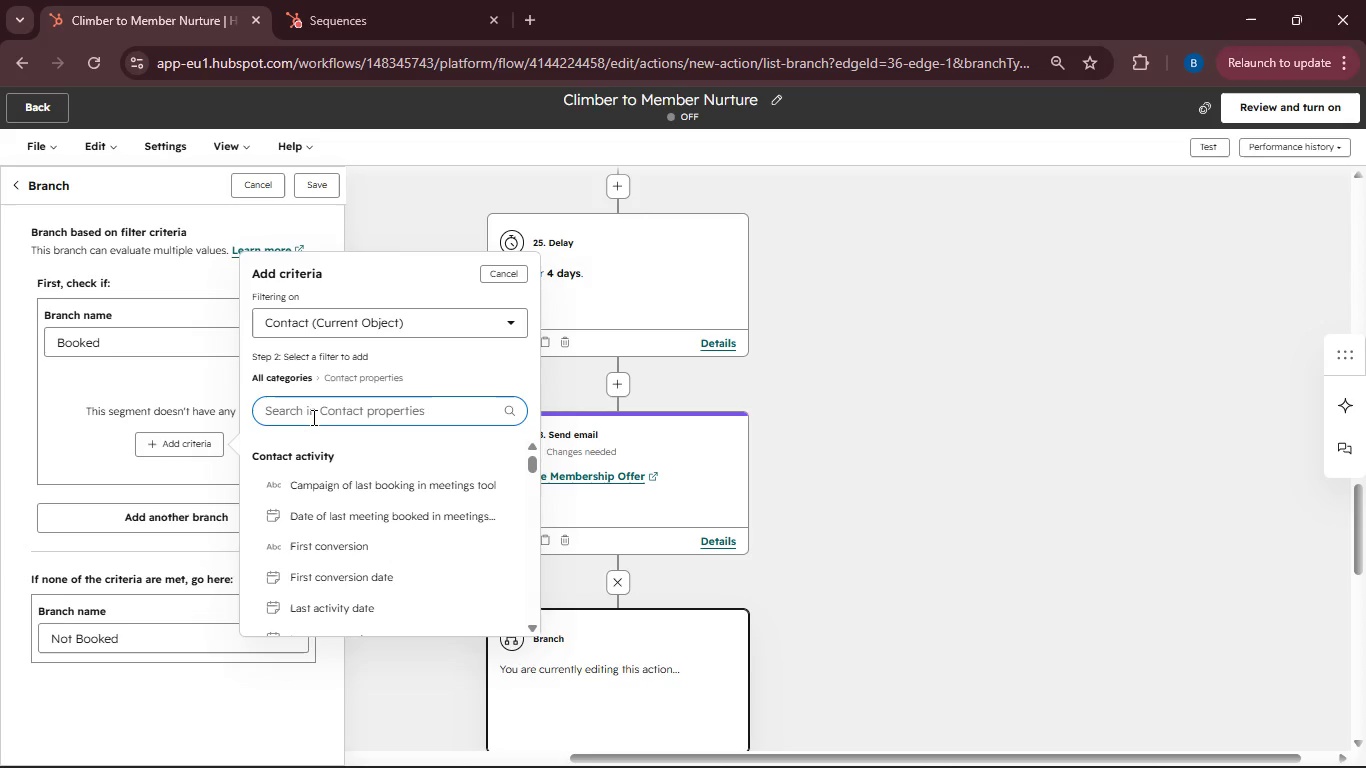 
type(Membership Status)
 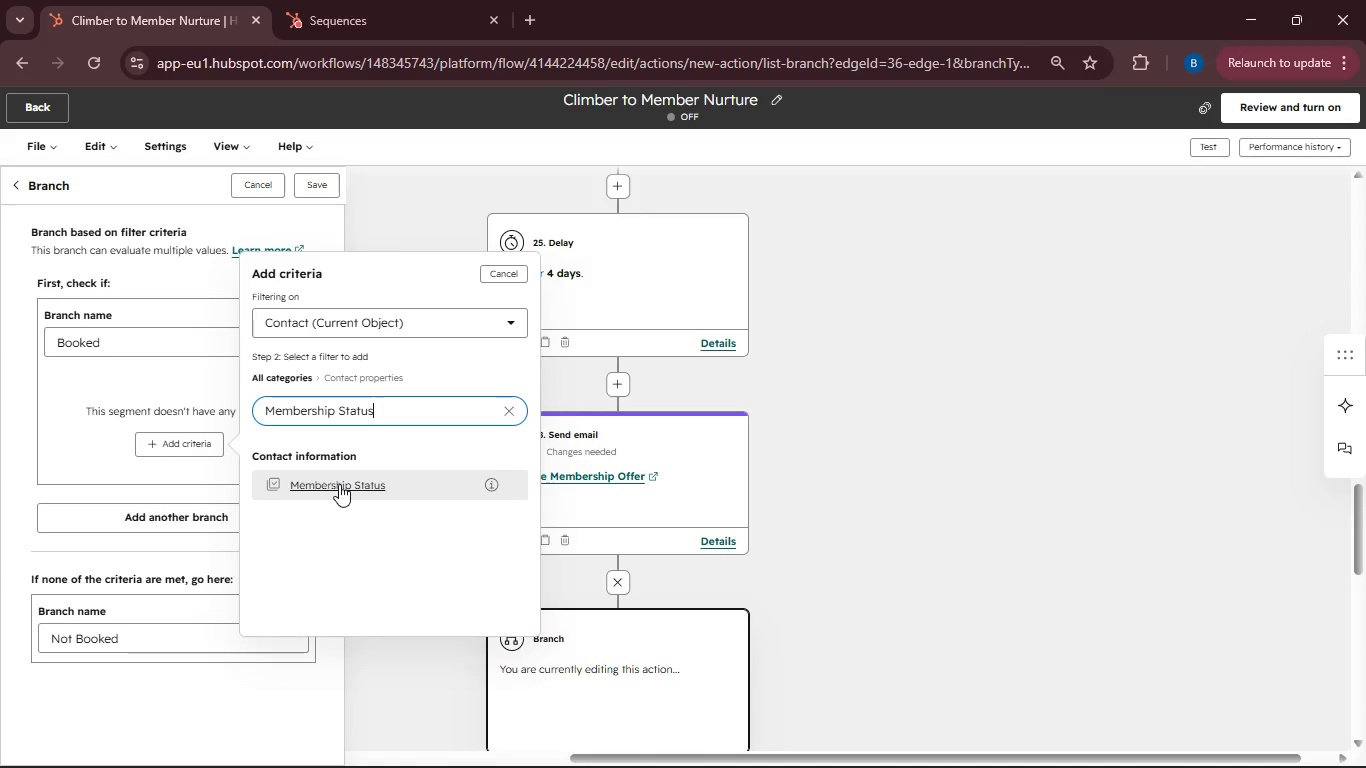 
left_click([339, 484])
 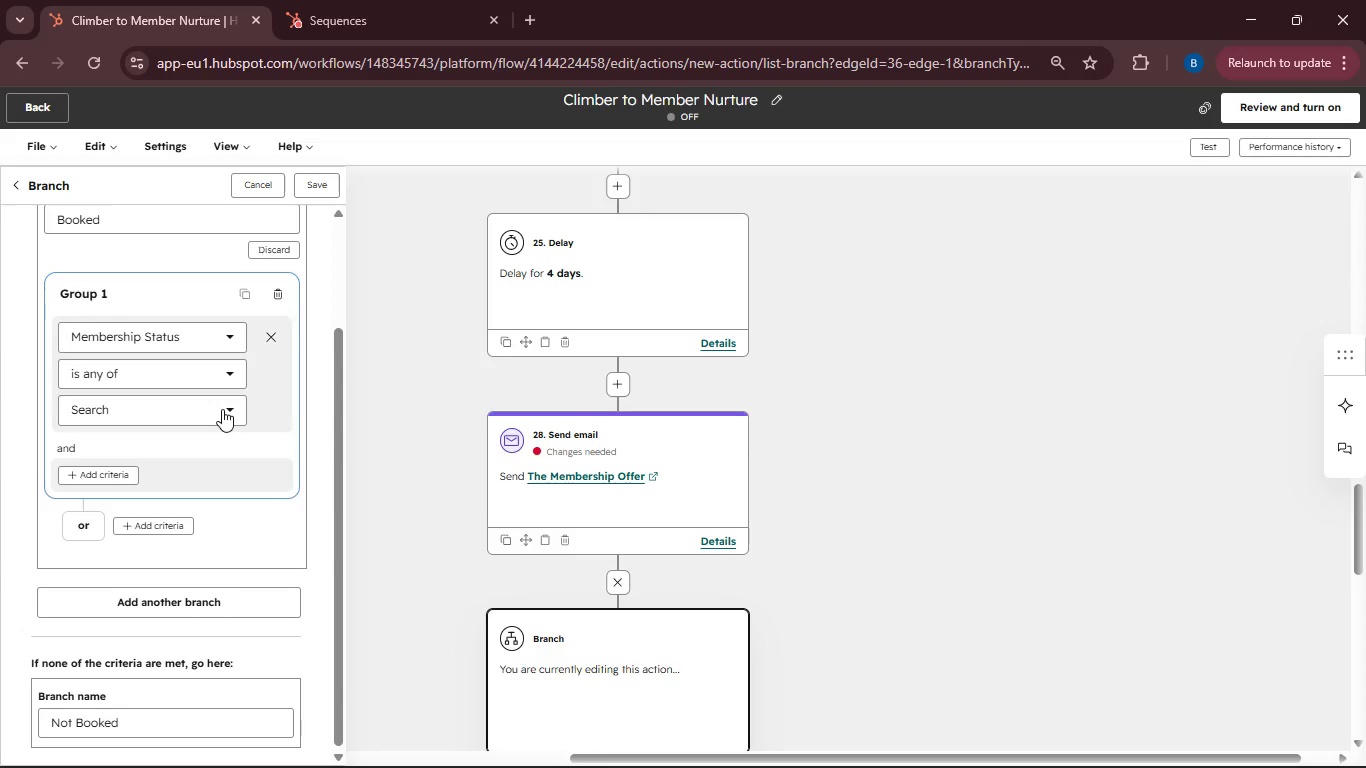 
left_click([220, 408])
 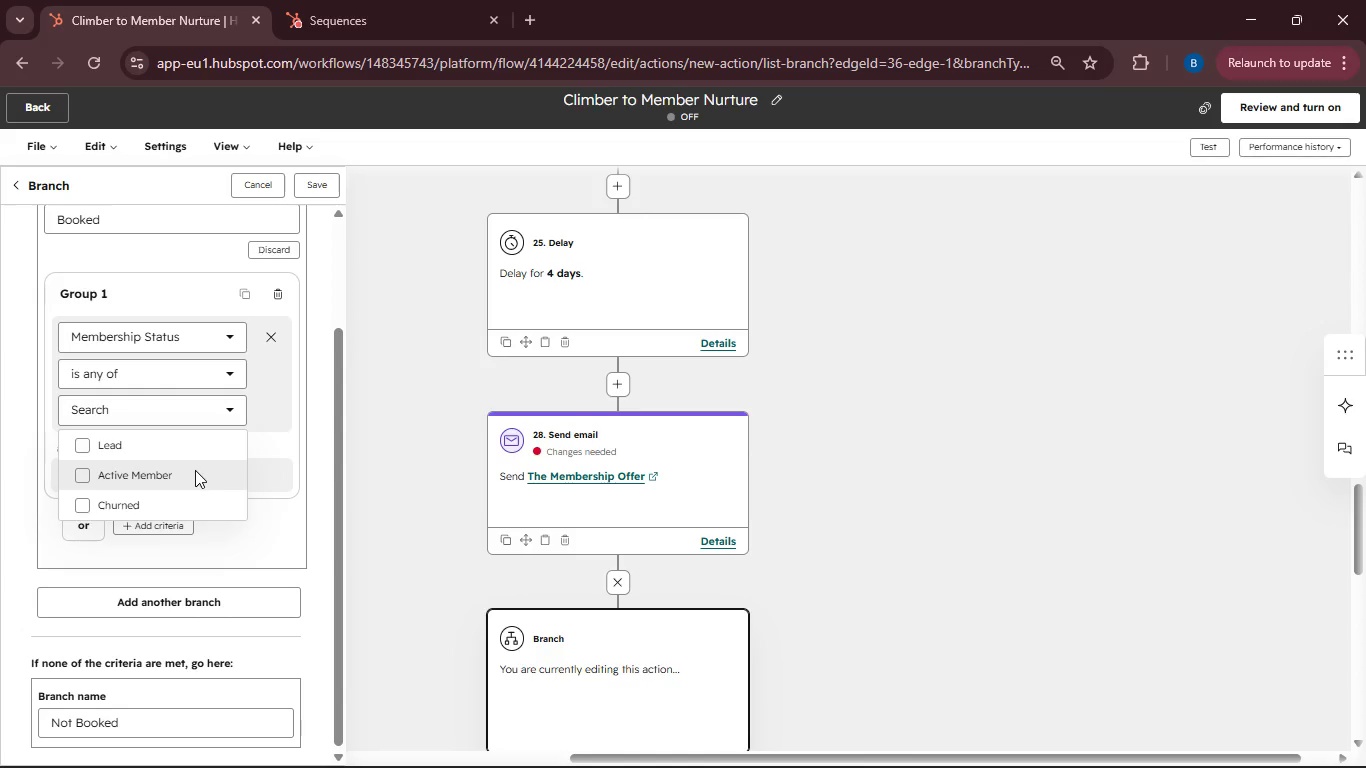 
left_click([195, 470])
 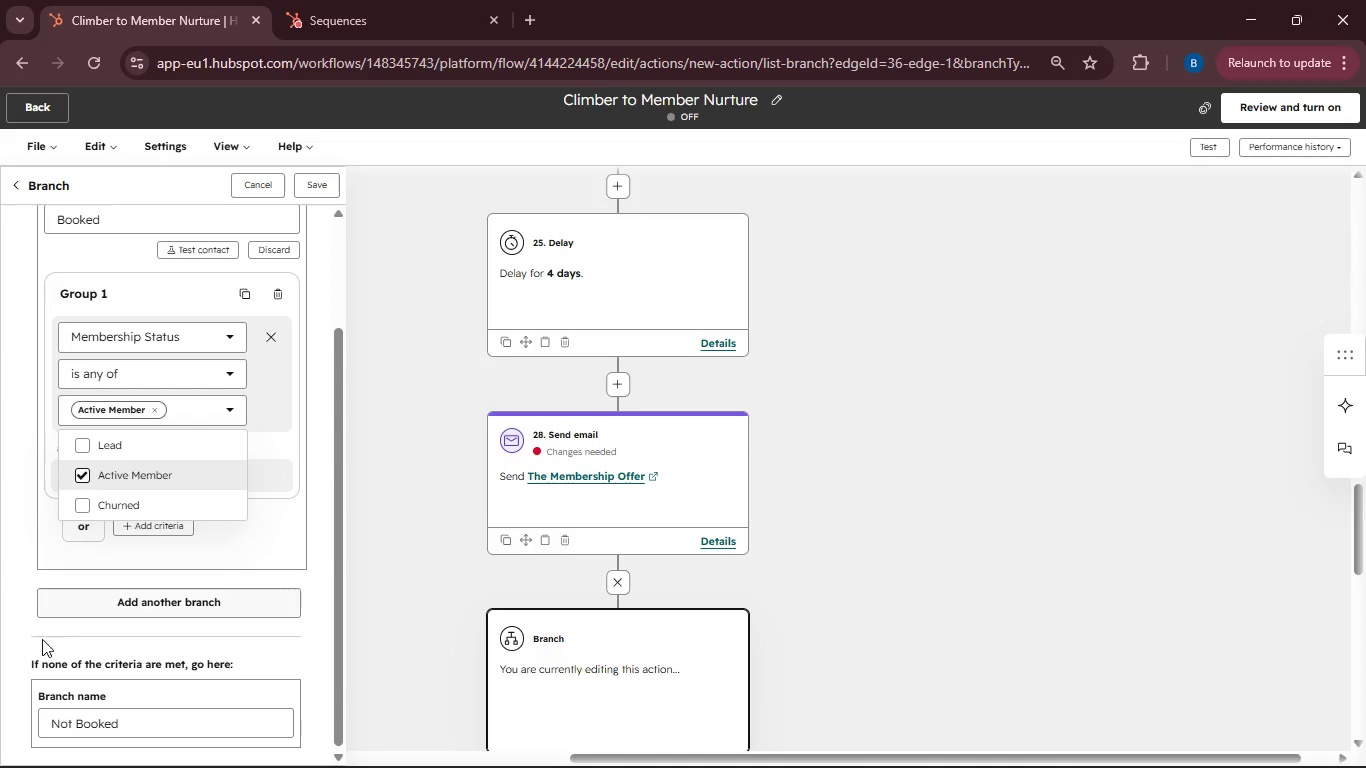 
left_click([46, 655])
 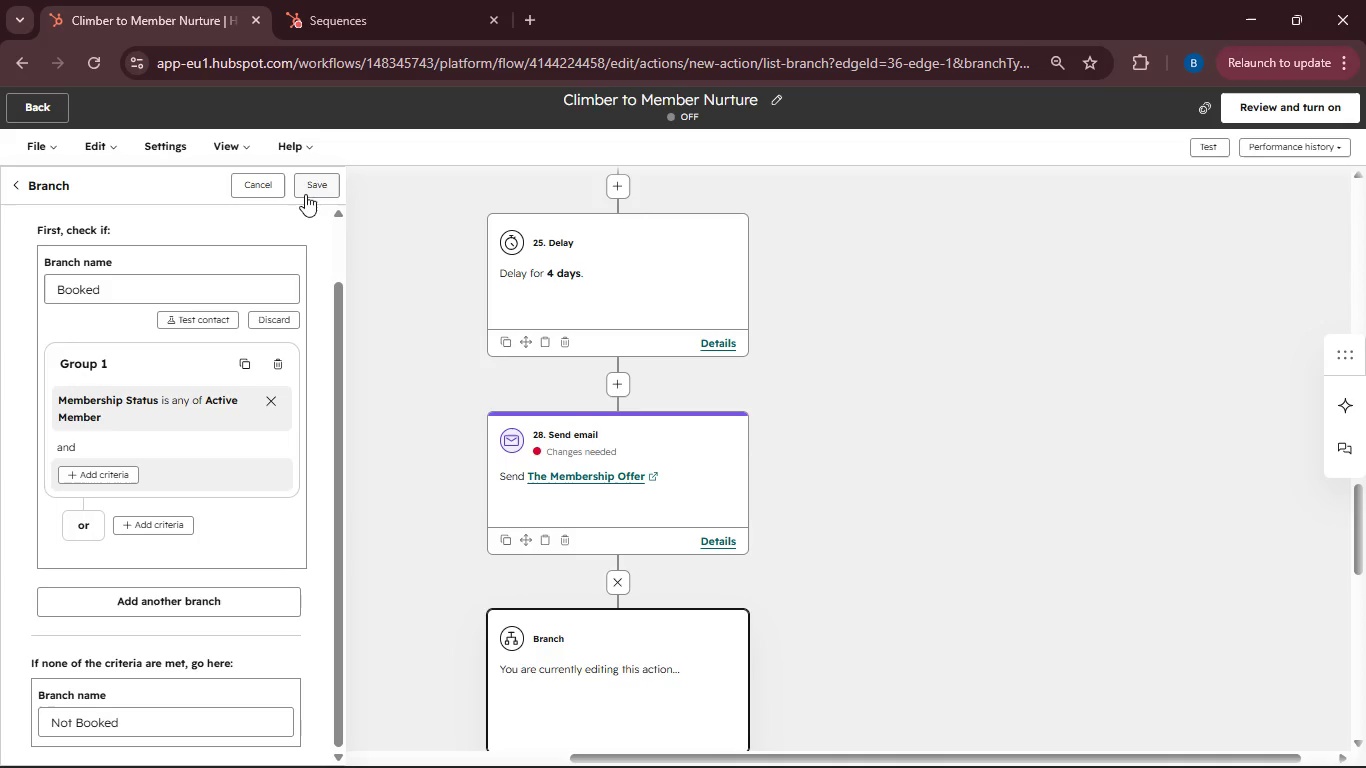 
left_click([305, 191])
 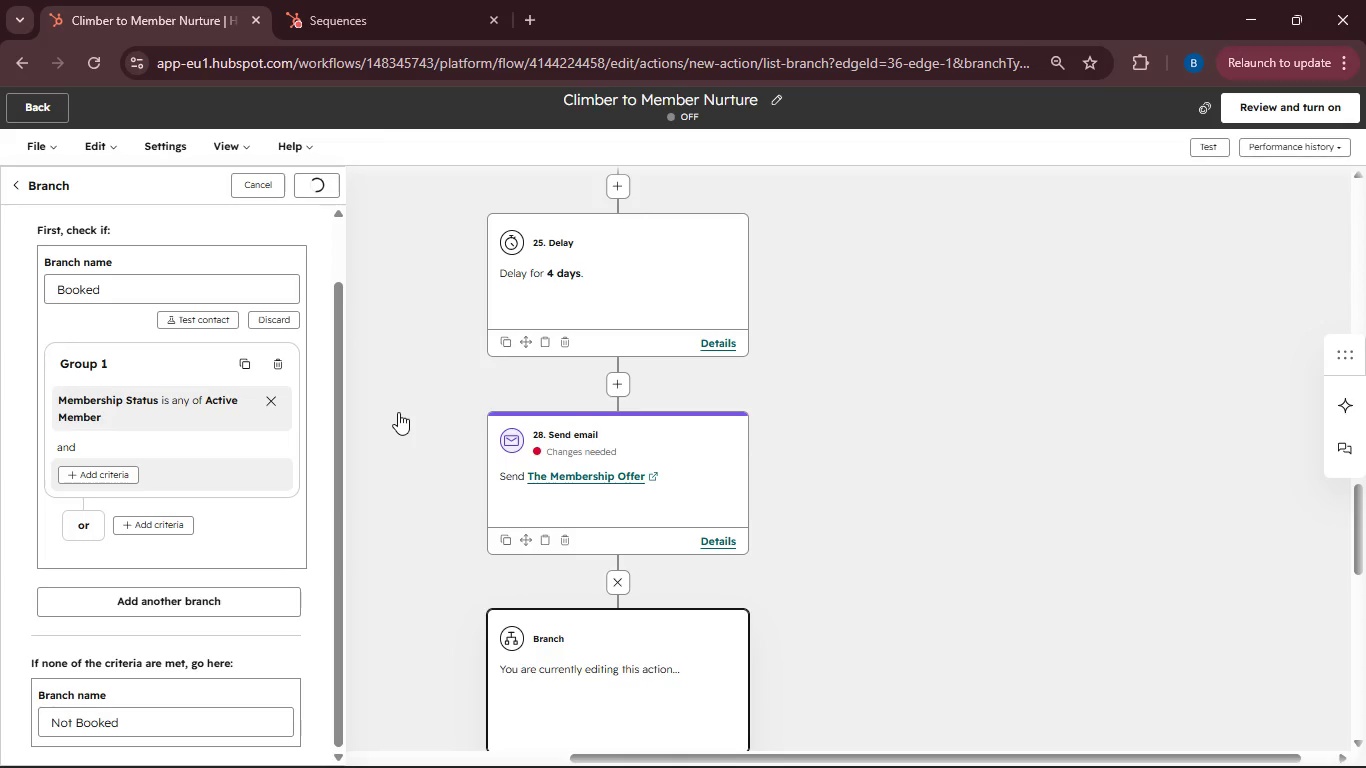 
wait(10.34)
 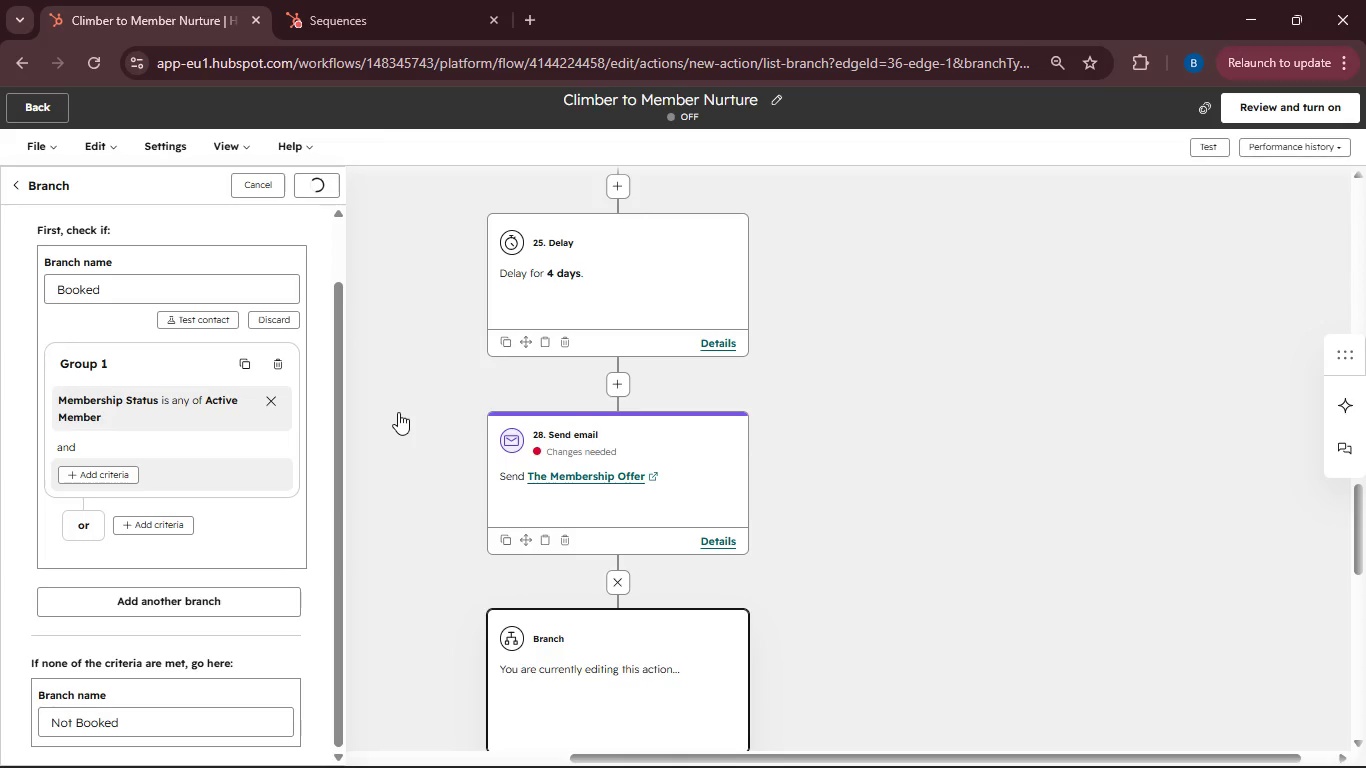 
scroll: coordinate [458, 417], scroll_direction: down, amount: 3.0
 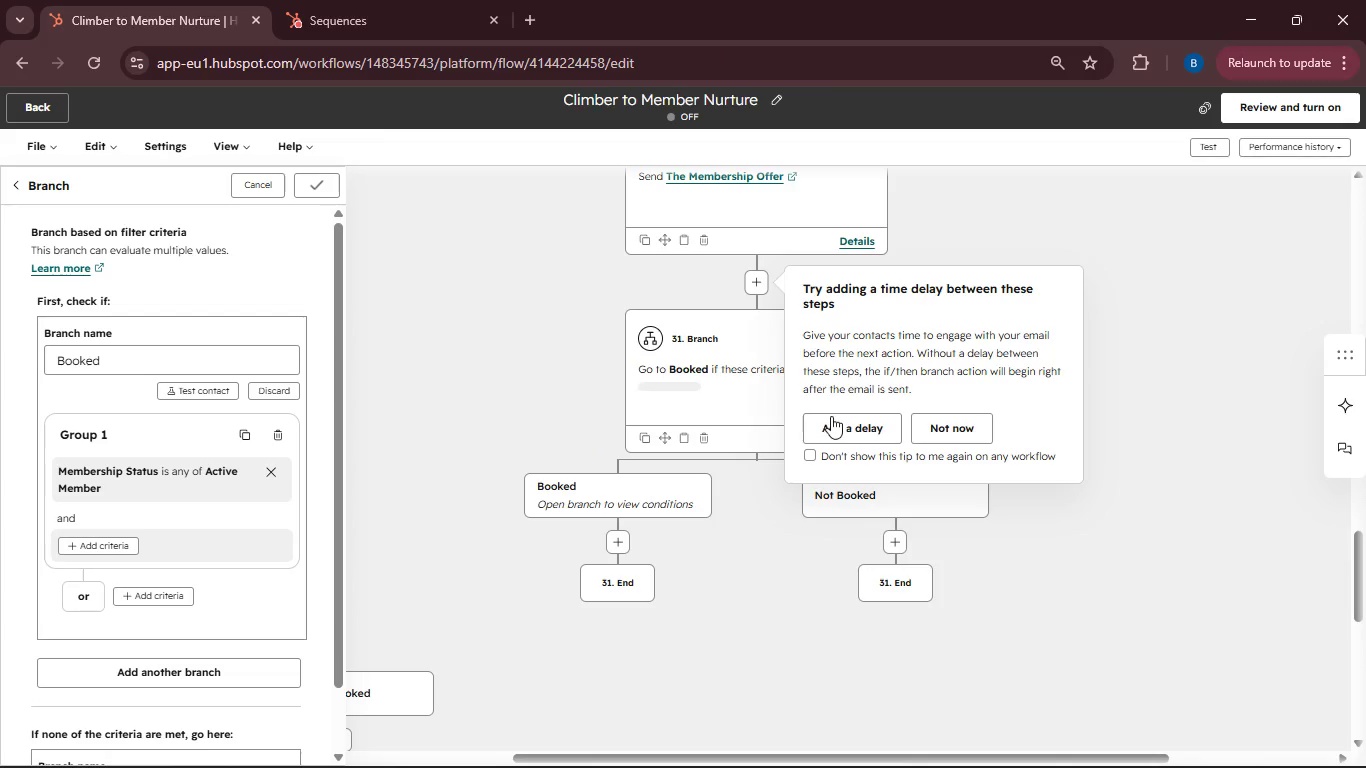 
left_click([844, 428])
 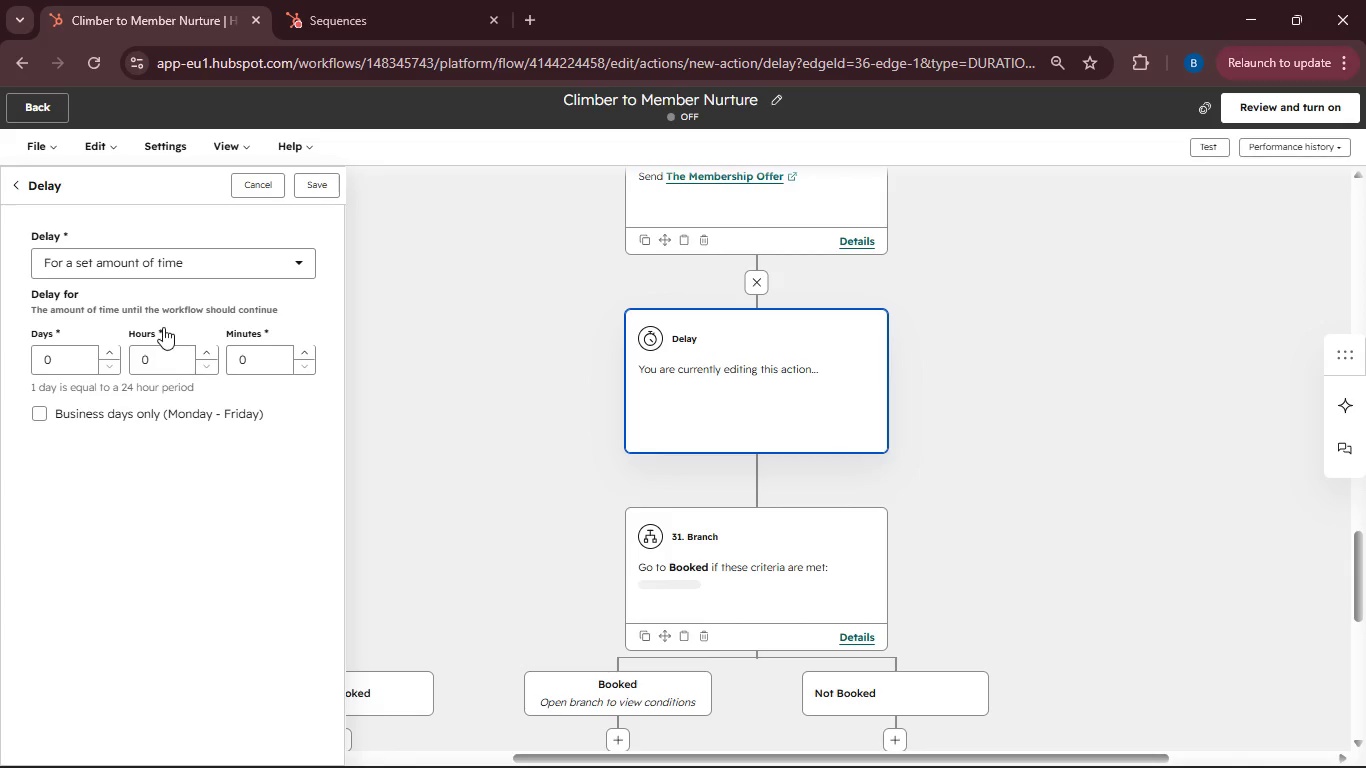 
wait(6.39)
 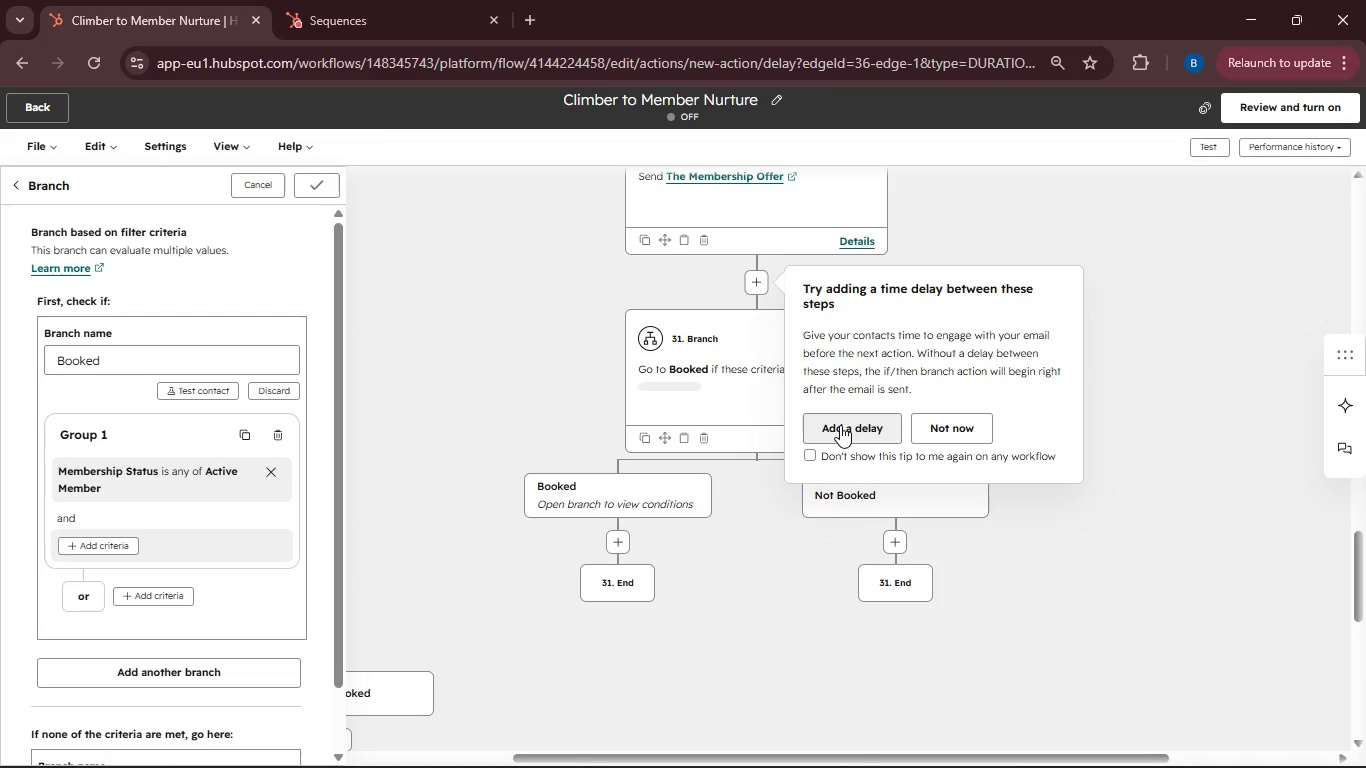 
double_click([110, 352])
 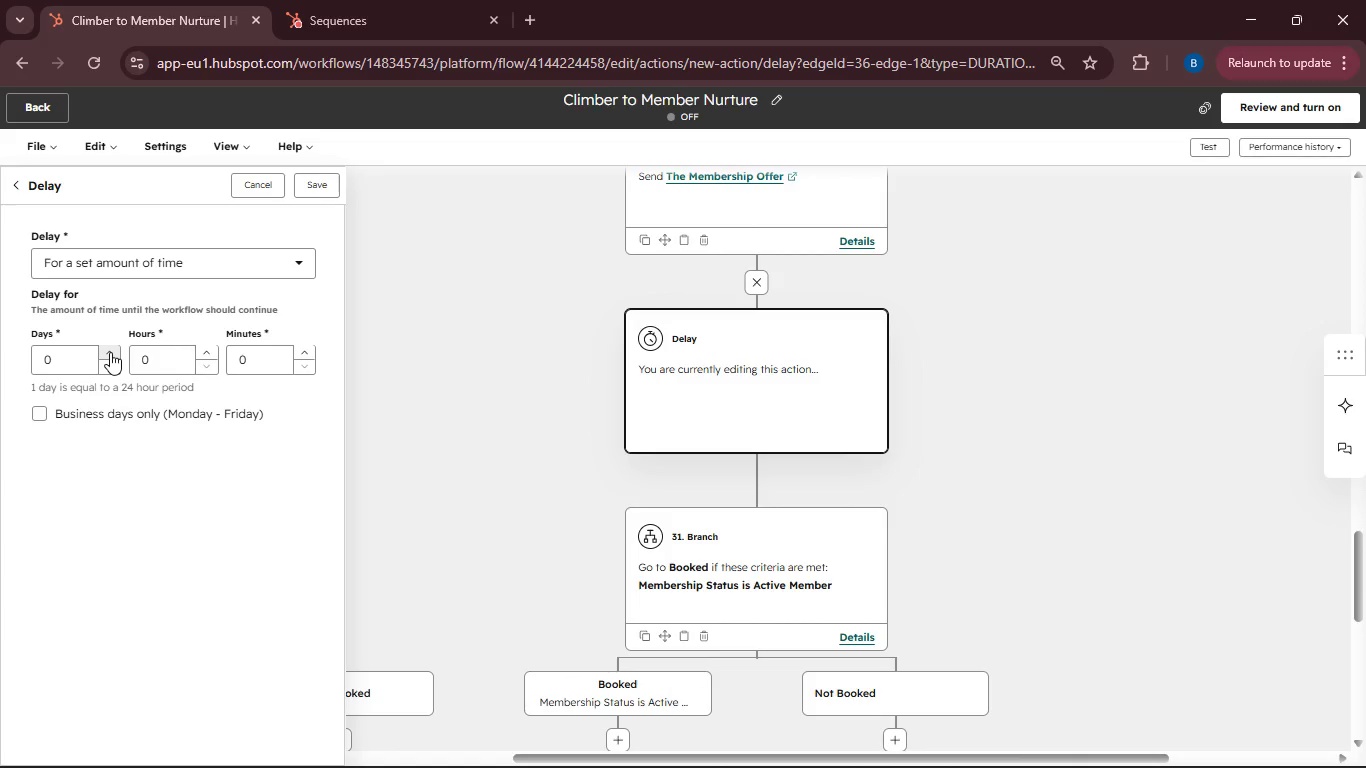 
triple_click([110, 352])
 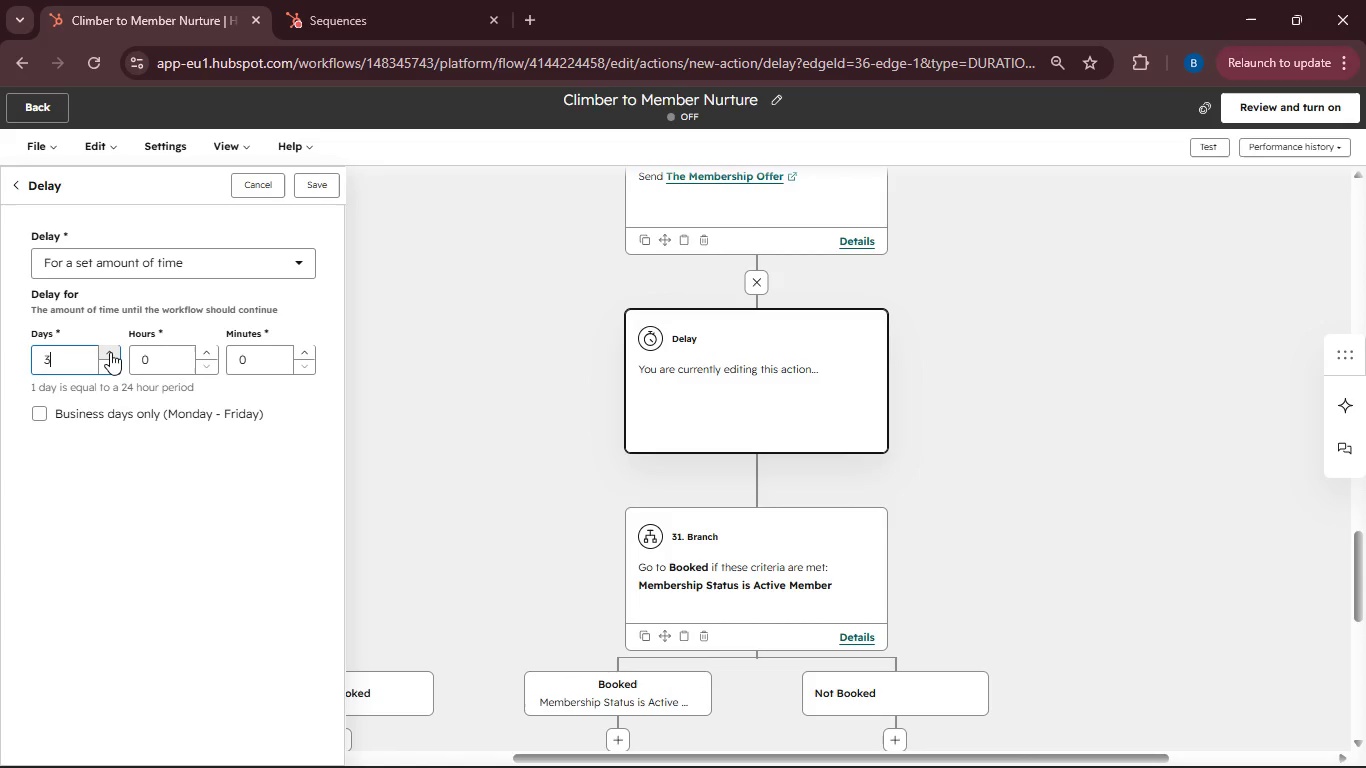 
left_click([110, 352])
 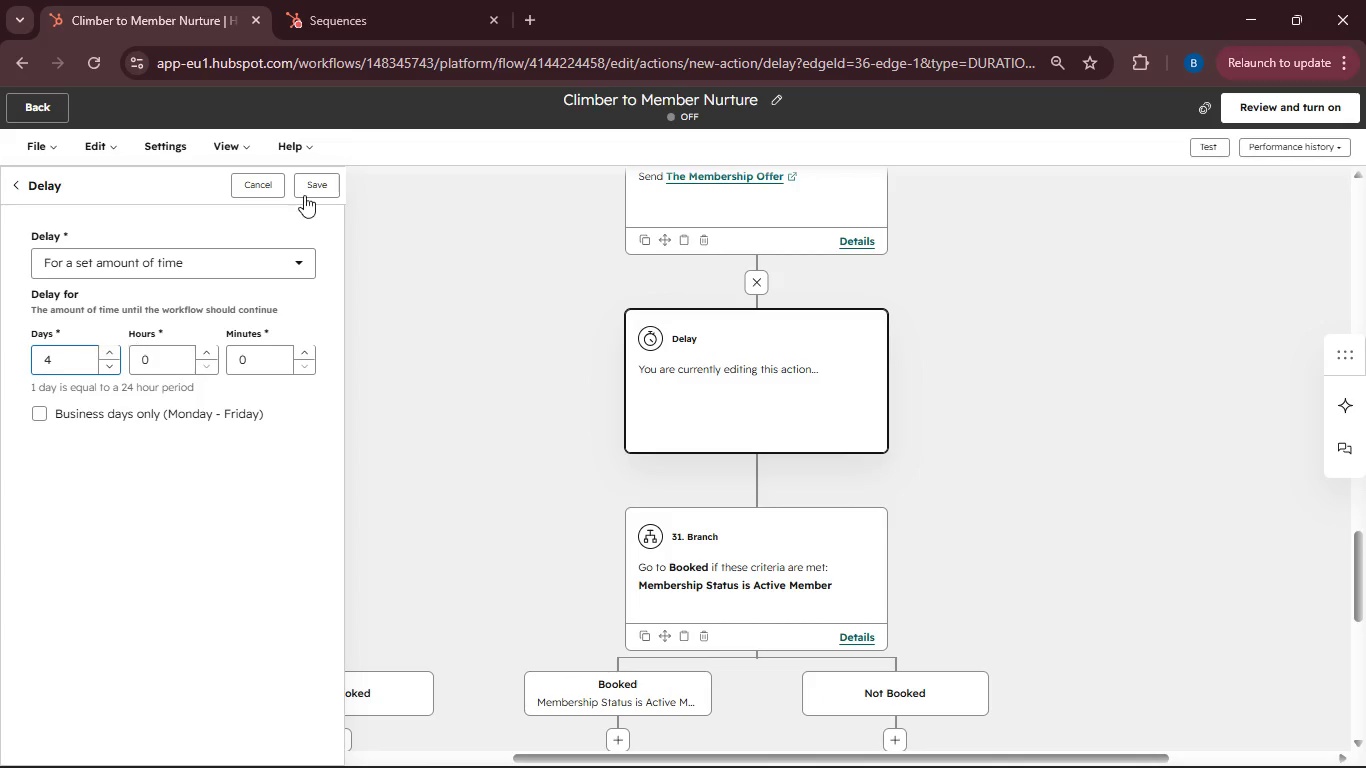 
left_click([304, 195])
 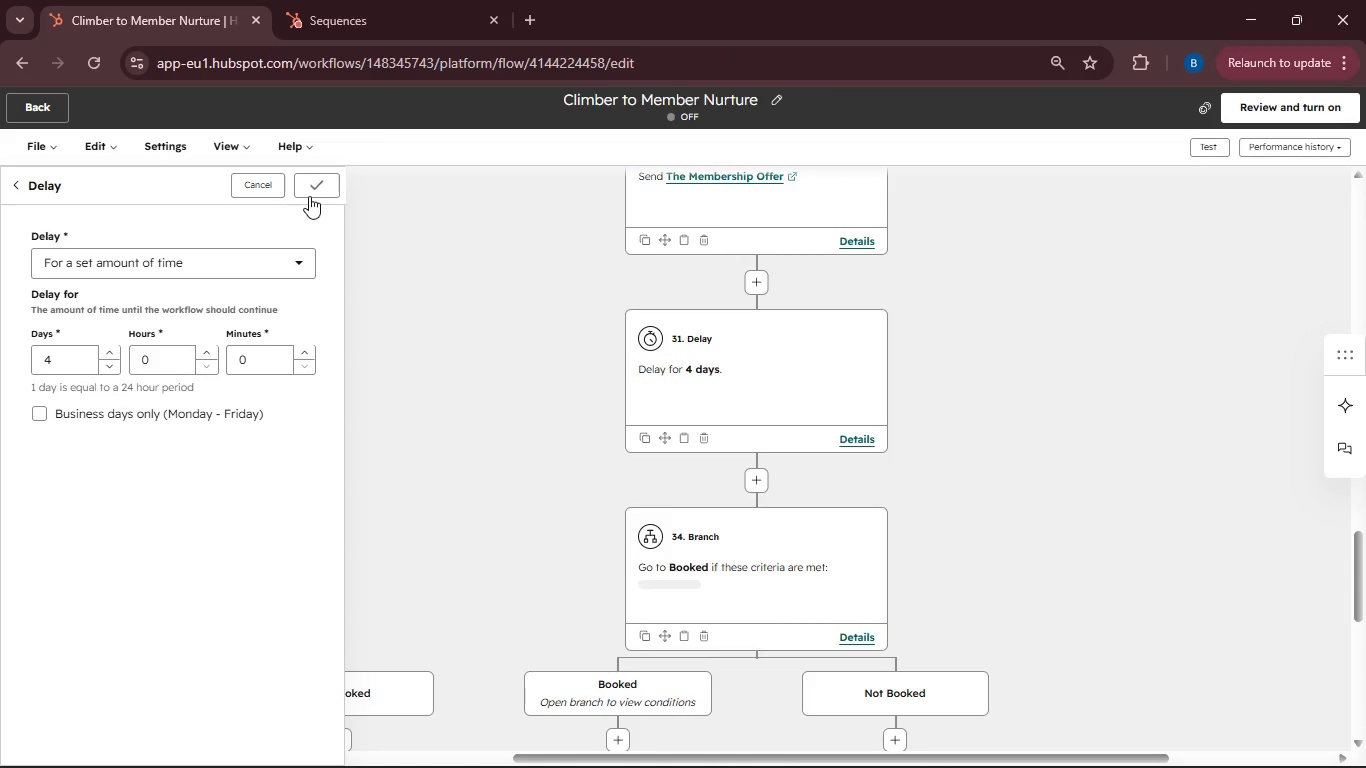 
wait(13.64)
 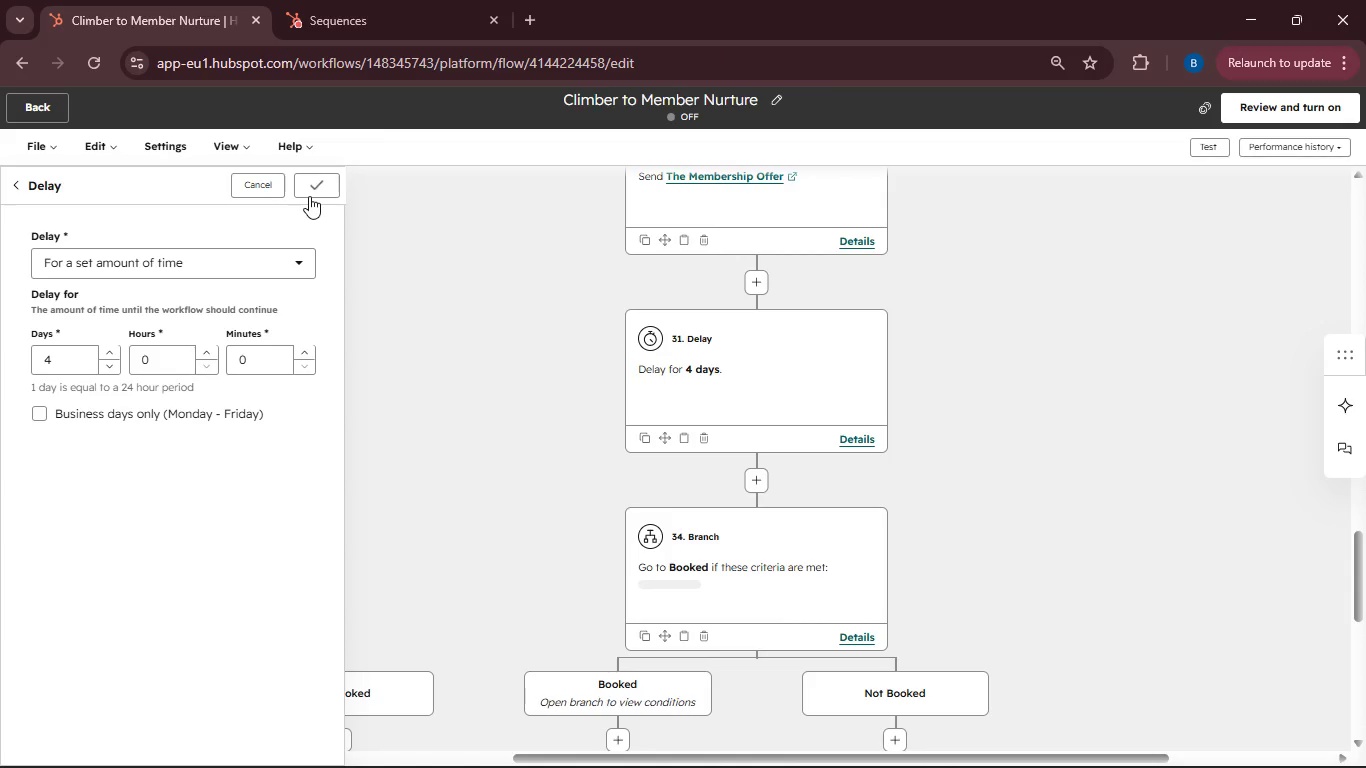 
scroll: coordinate [508, 412], scroll_direction: down, amount: 2.0
 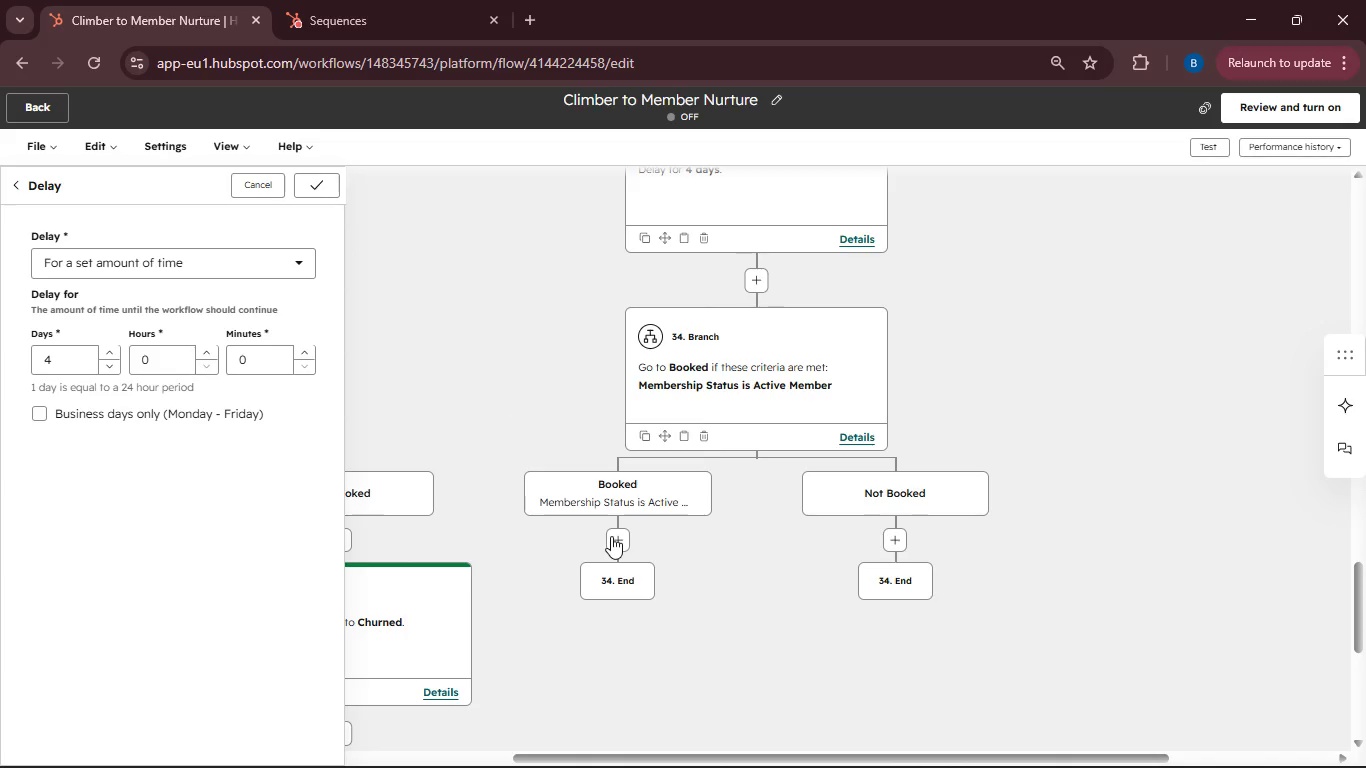 
left_click([613, 537])
 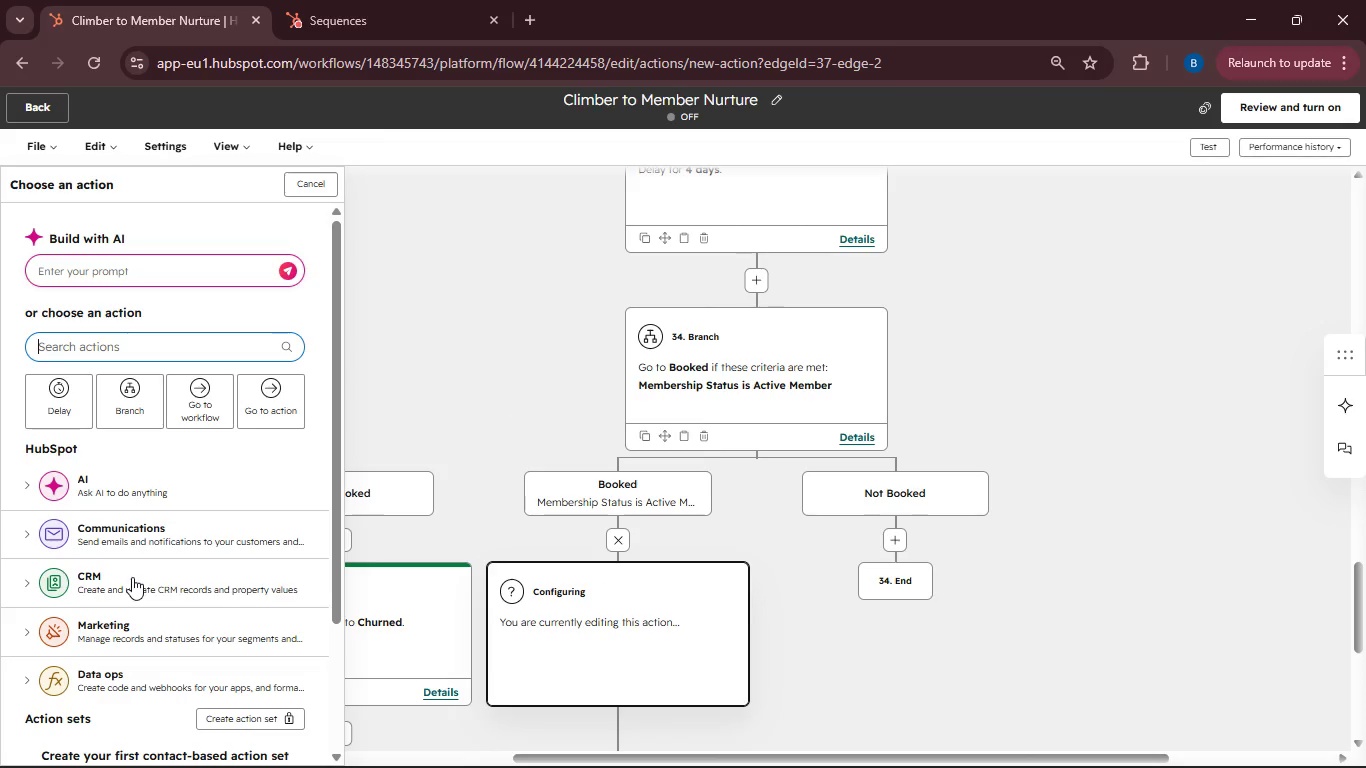 
wait(7.17)
 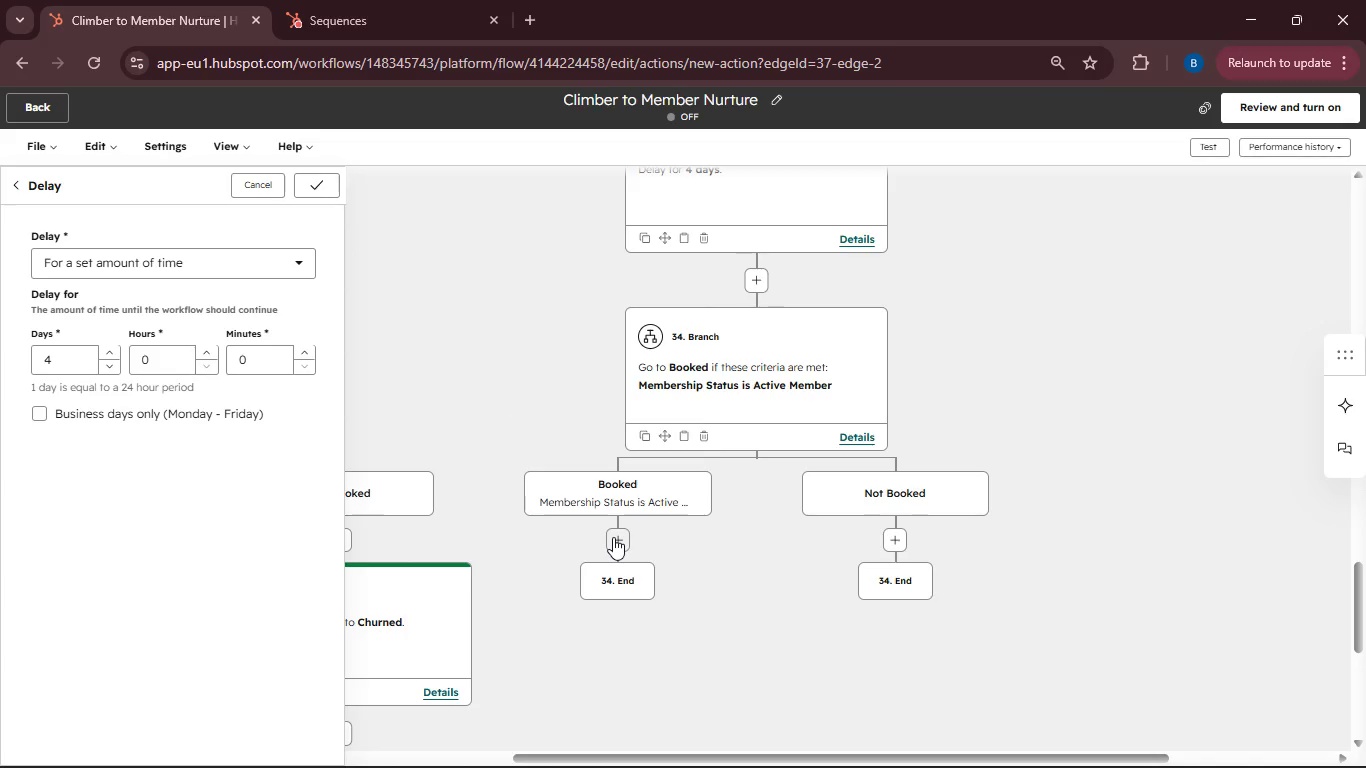 
scroll: coordinate [117, 583], scroll_direction: down, amount: 3.0
 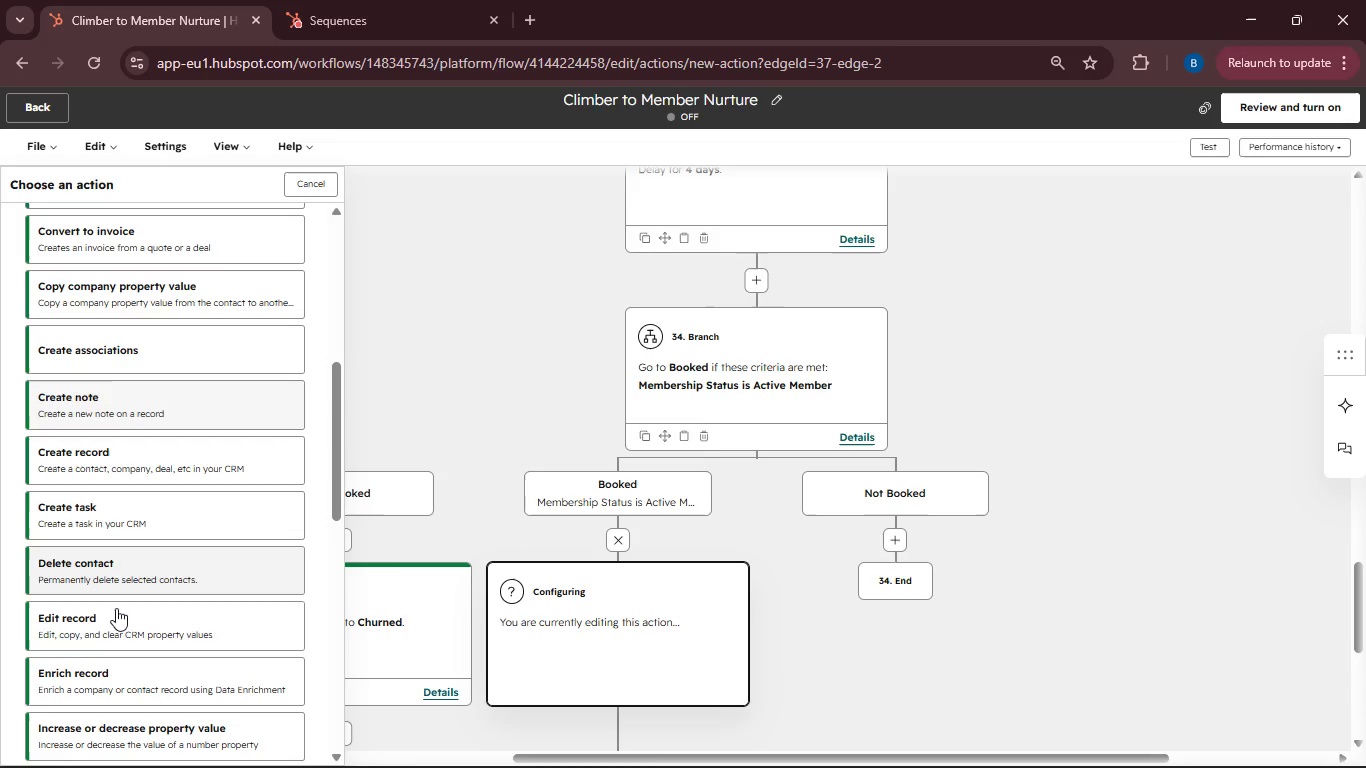 
left_click([113, 623])
 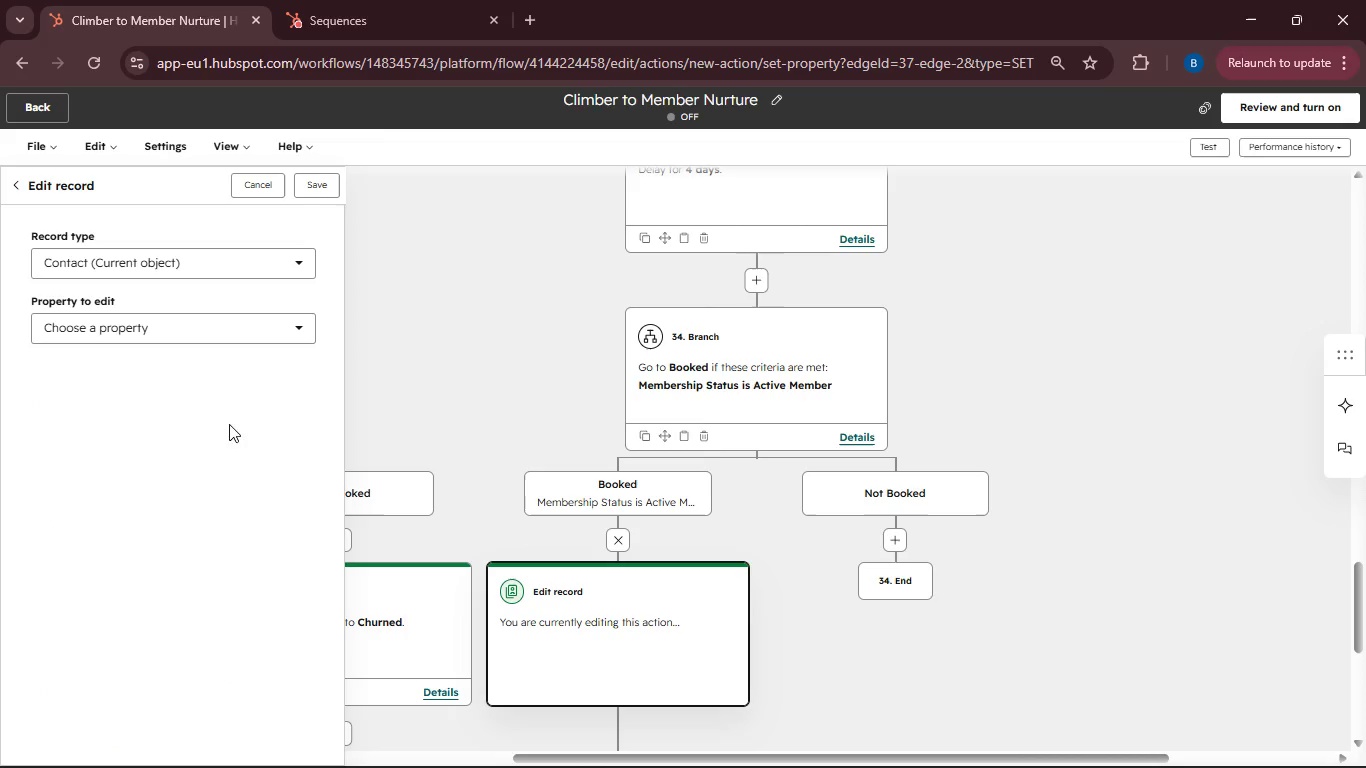 
left_click([298, 334])
 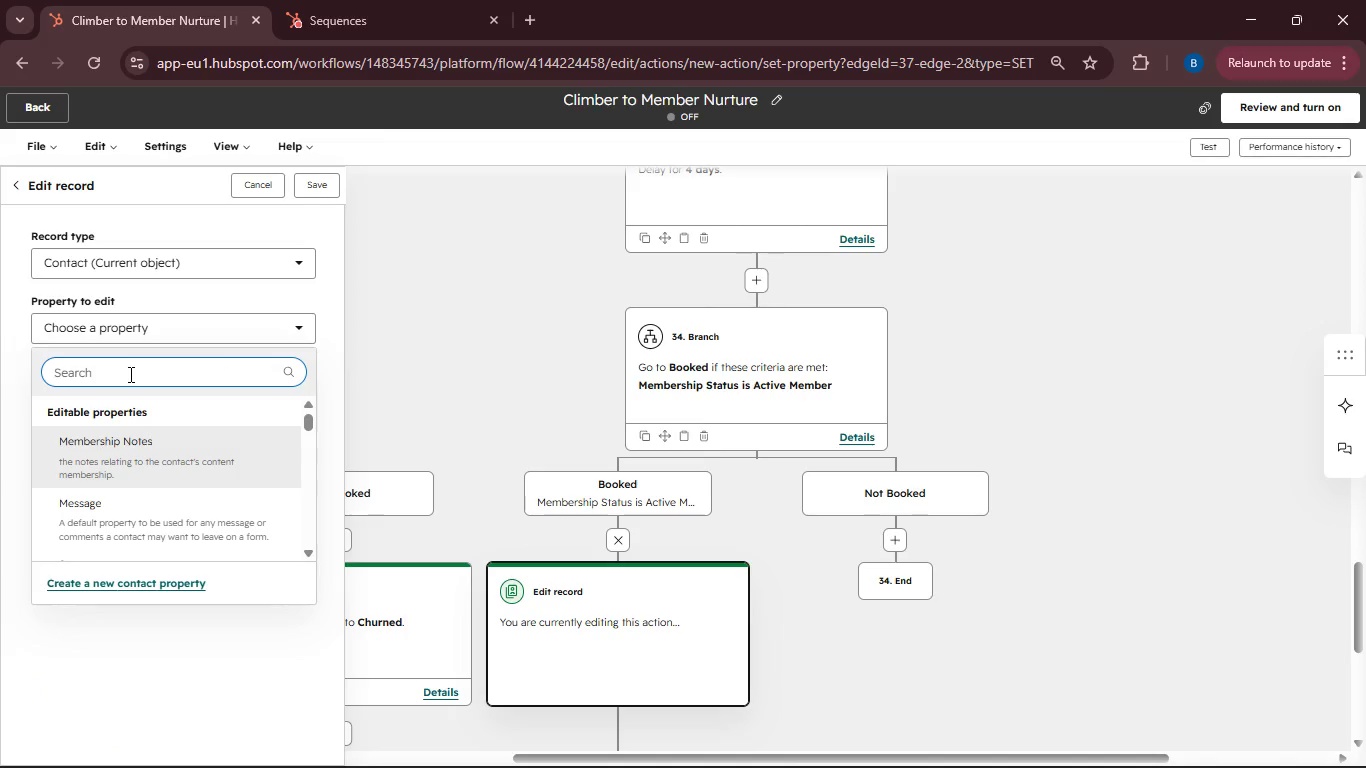 
type(Memebership S)
key(Backspace)
key(Backspace)
key(Backspace)
key(Backspace)
key(Backspace)
key(Backspace)
key(Backspace)
key(Backspace)
key(Backspace)
key(Backspace)
type(bership s)
 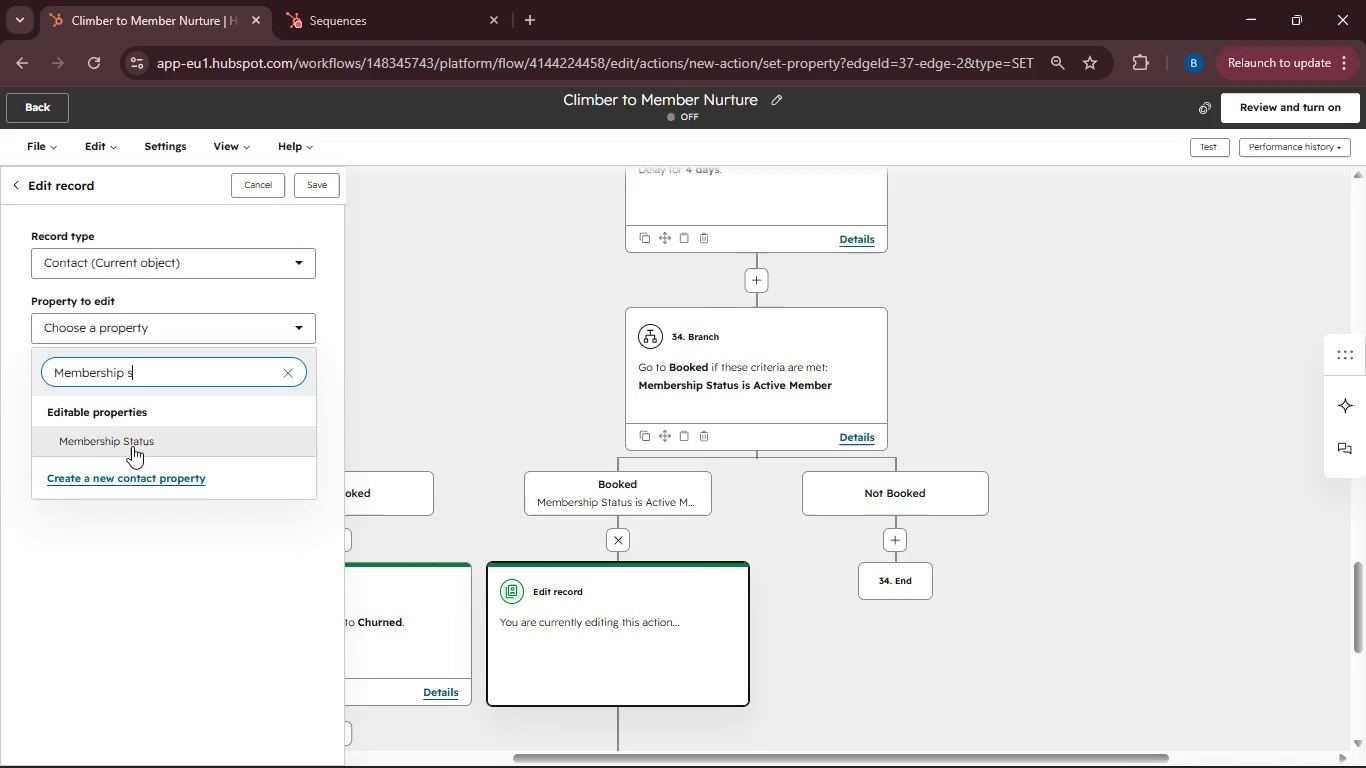 
left_click([132, 445])
 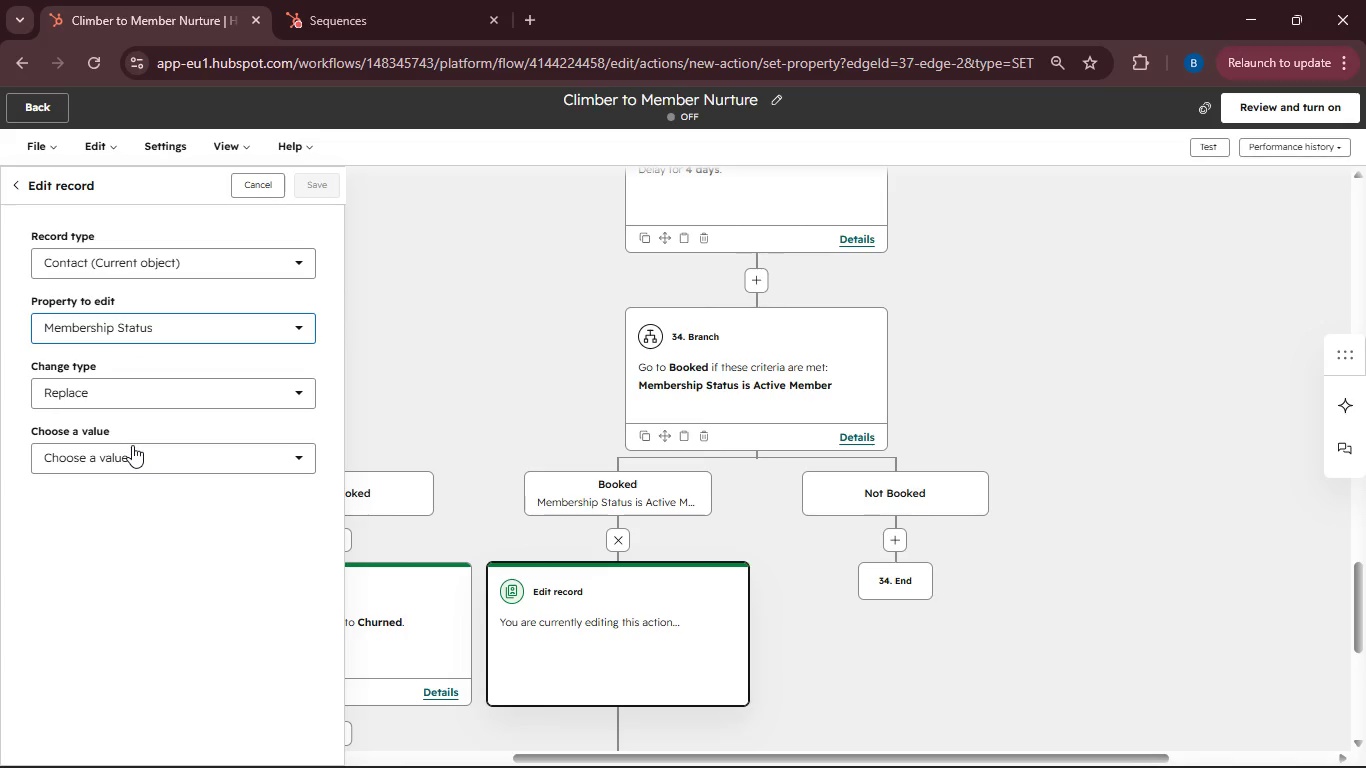 
left_click([311, 448])
 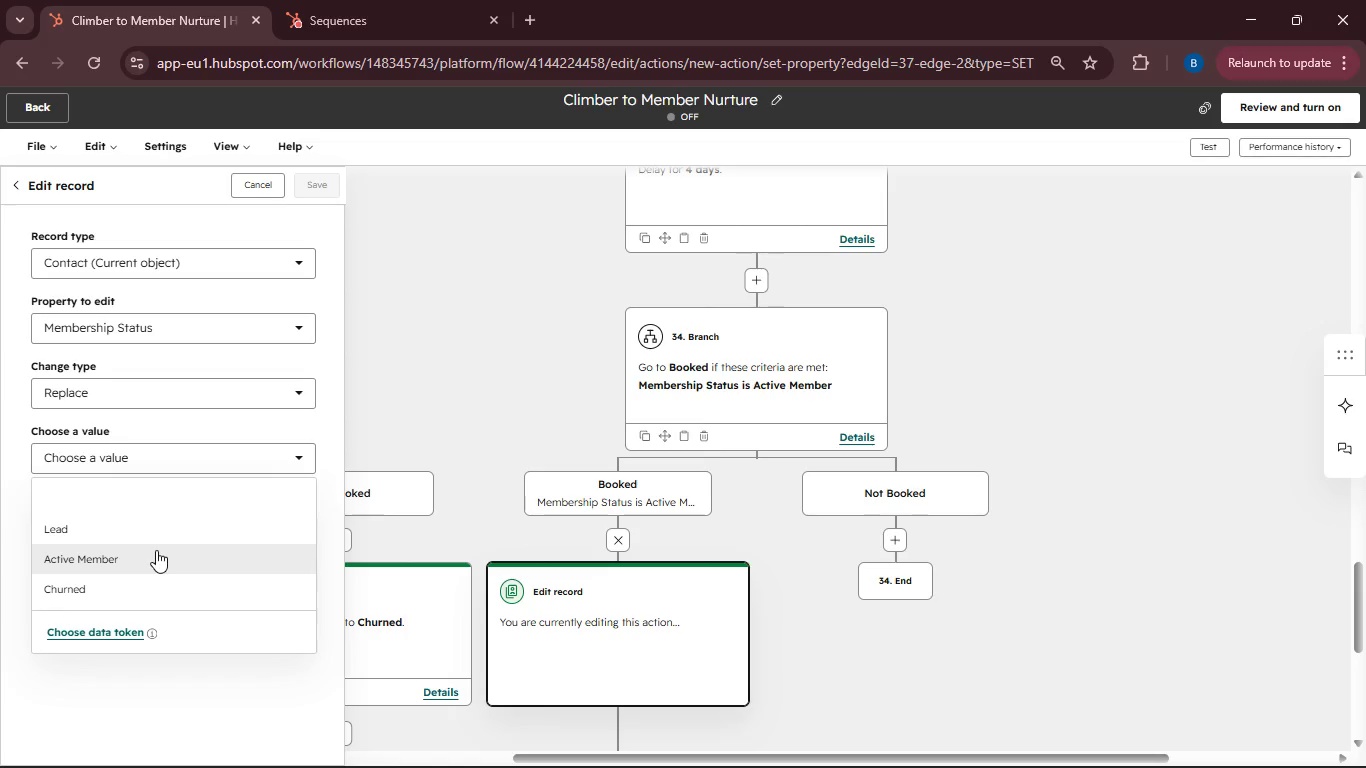 
left_click([141, 556])
 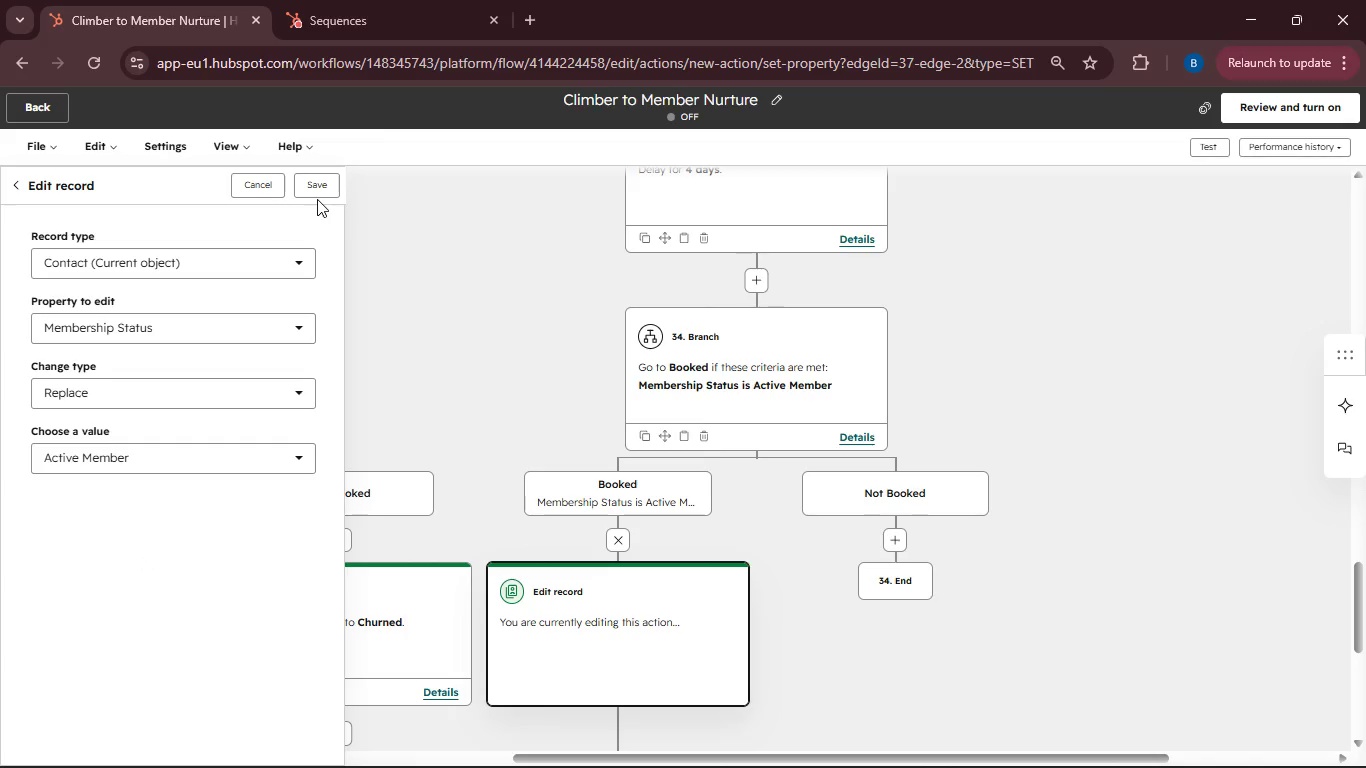 
double_click([314, 193])
 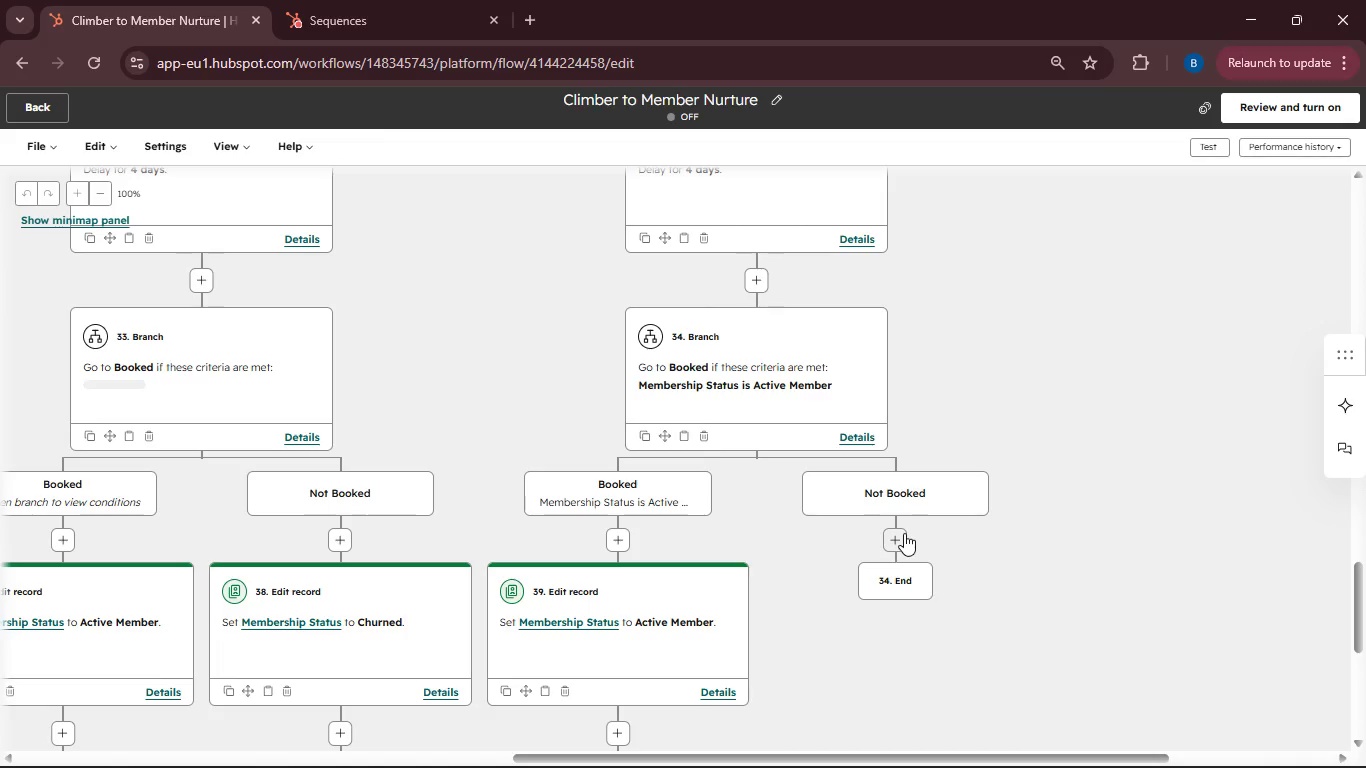 
wait(14.94)
 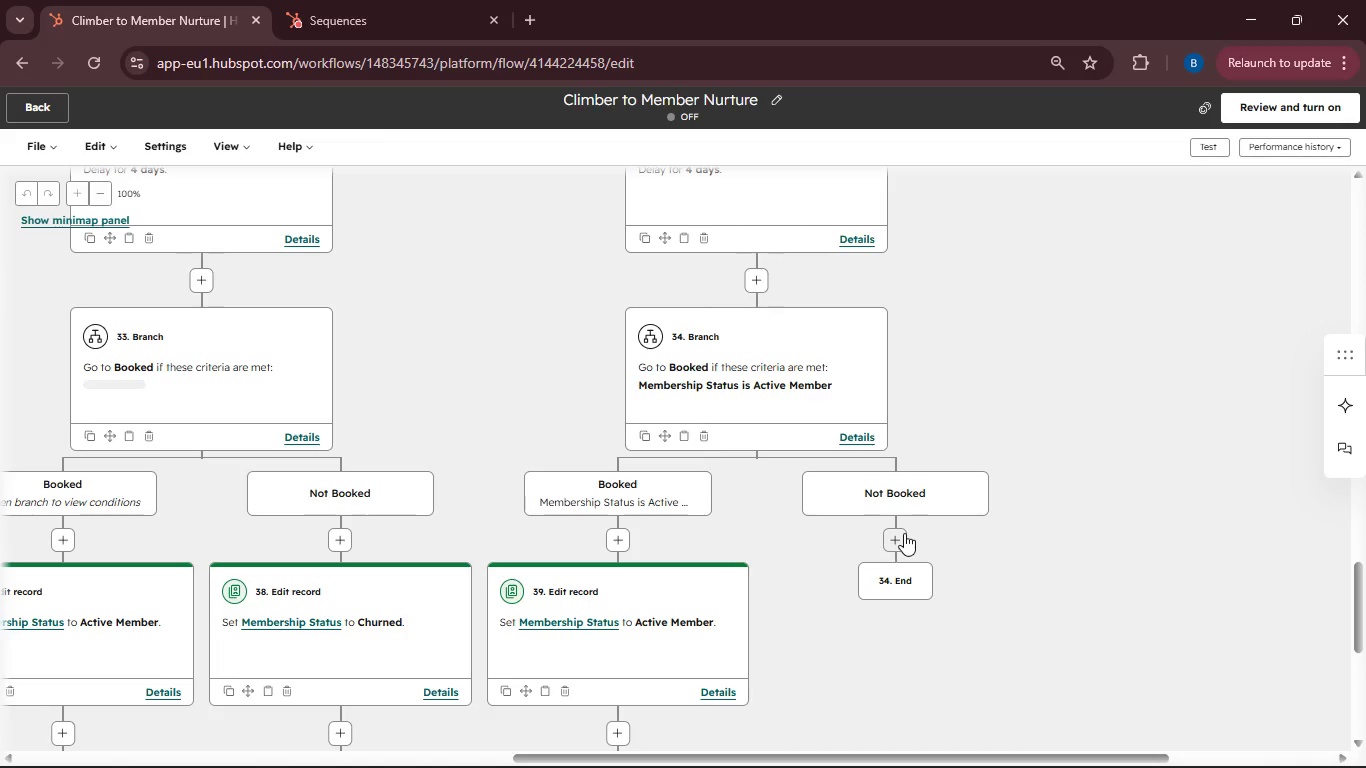 
left_click([897, 539])
 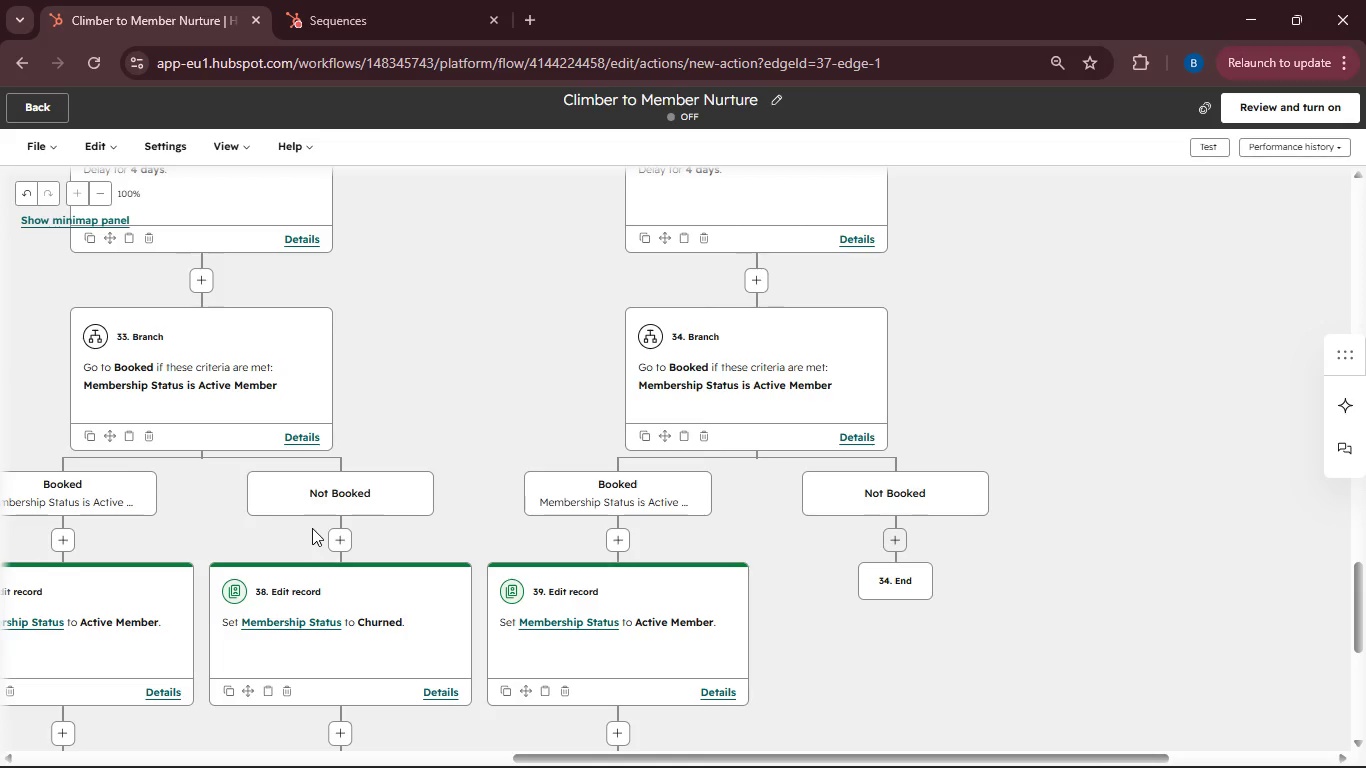 
left_click([171, 567])
 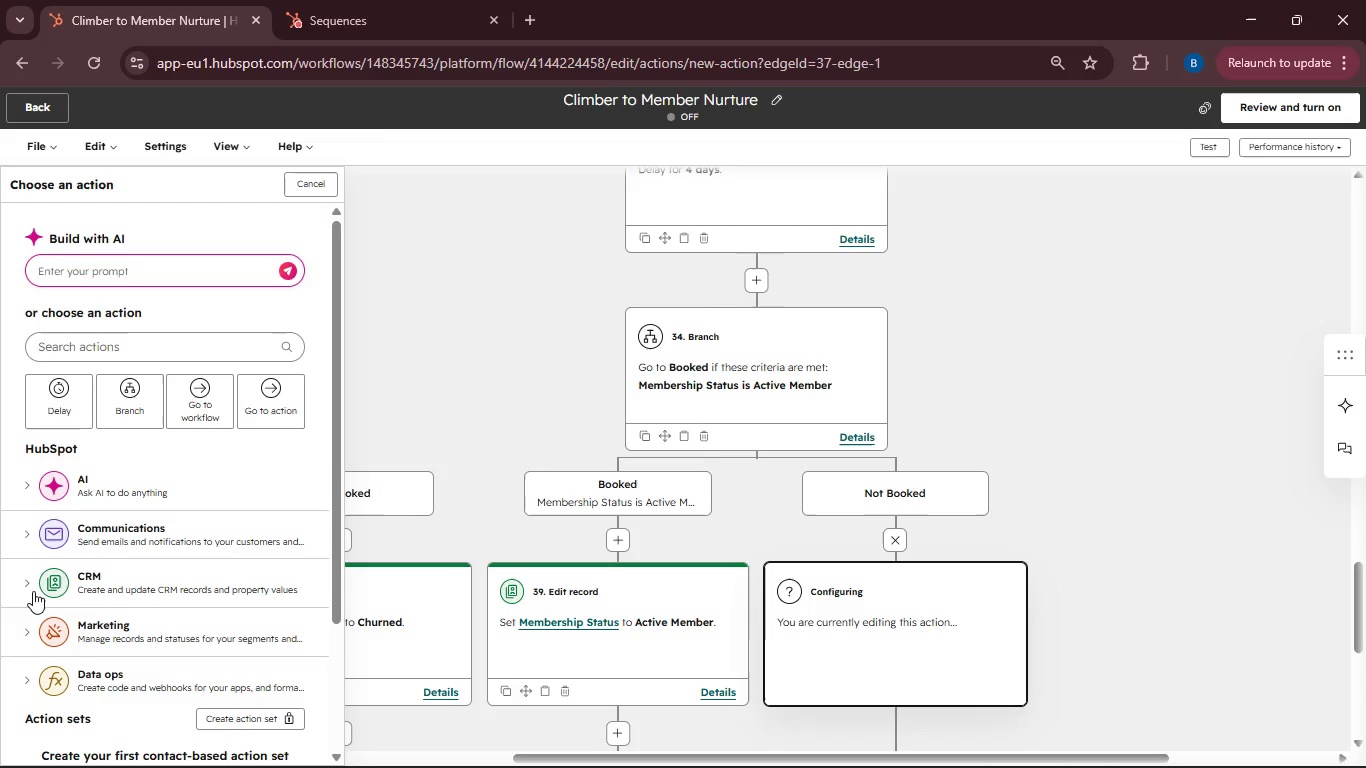 
left_click([28, 585])
 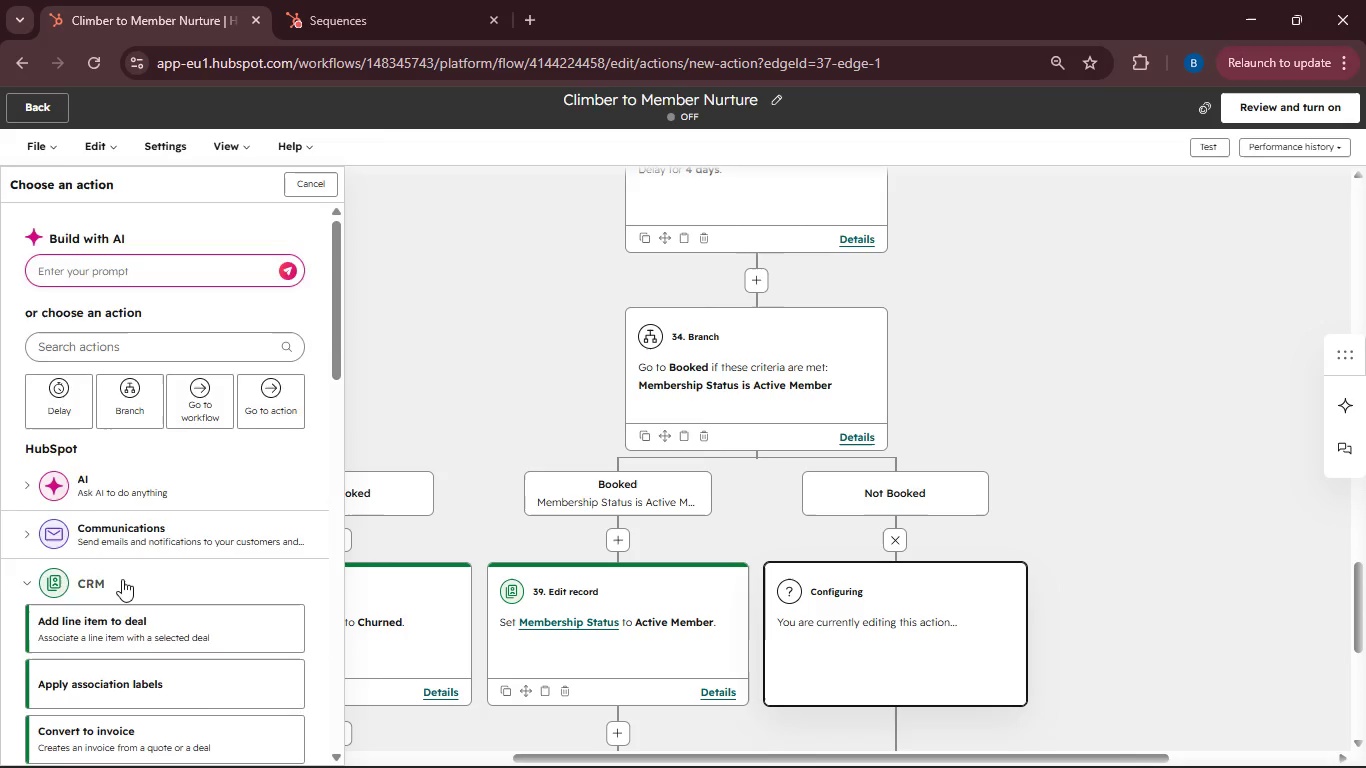 
scroll: coordinate [124, 584], scroll_direction: down, amount: 6.0
 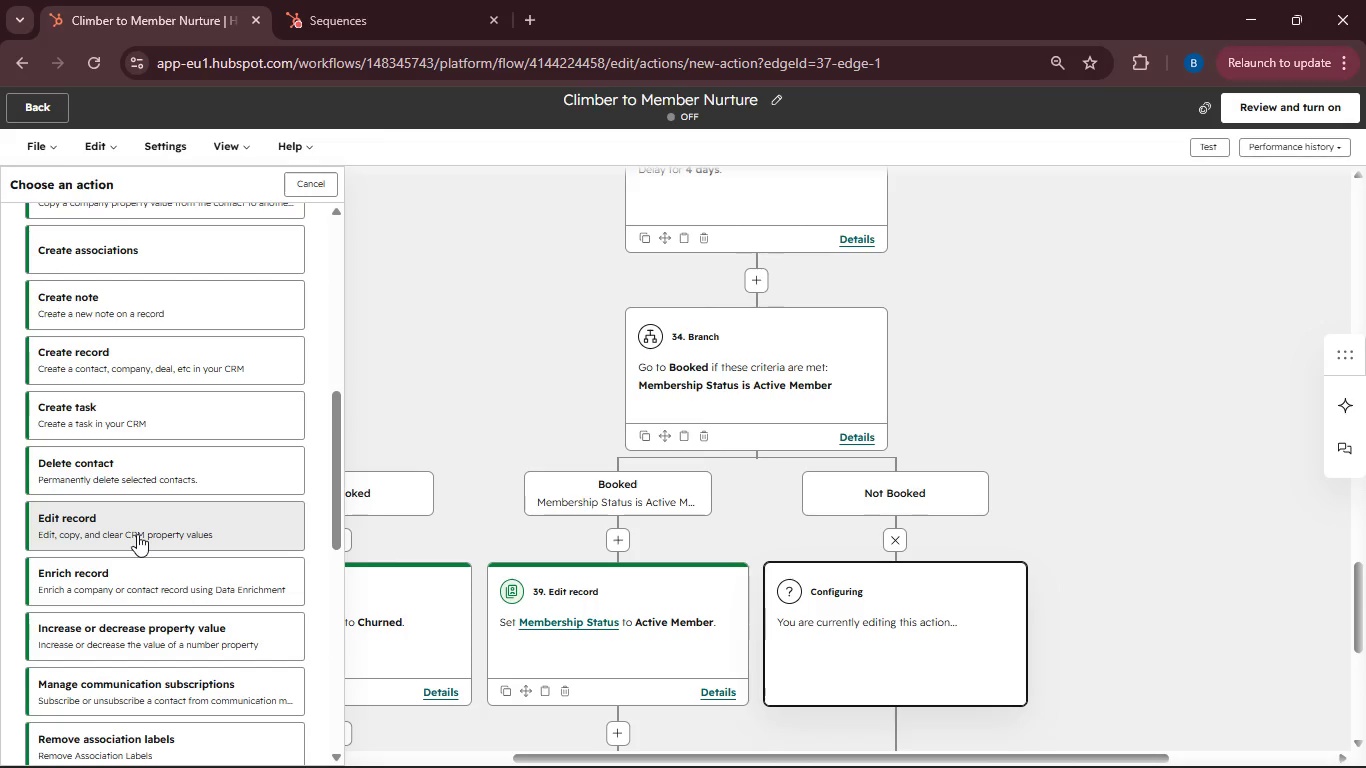 
left_click([137, 534])
 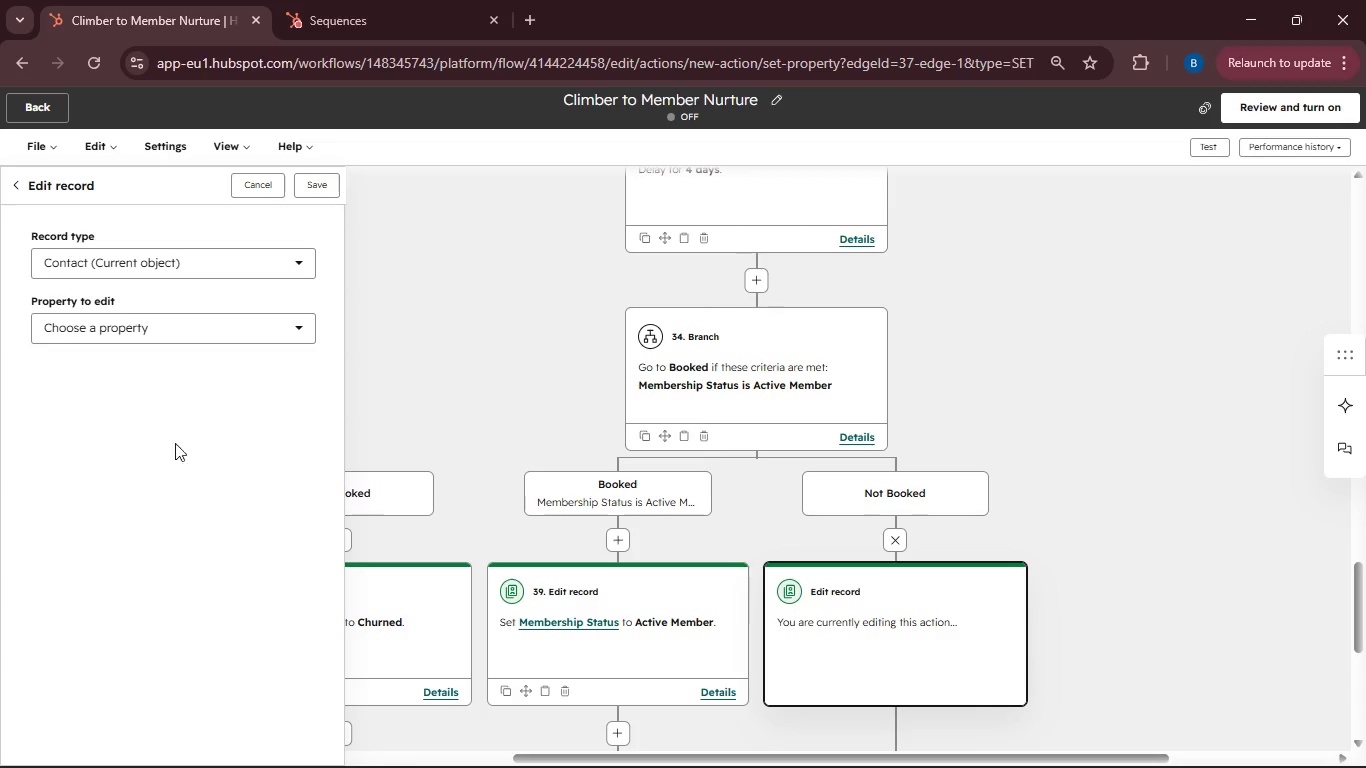 
left_click([296, 332])
 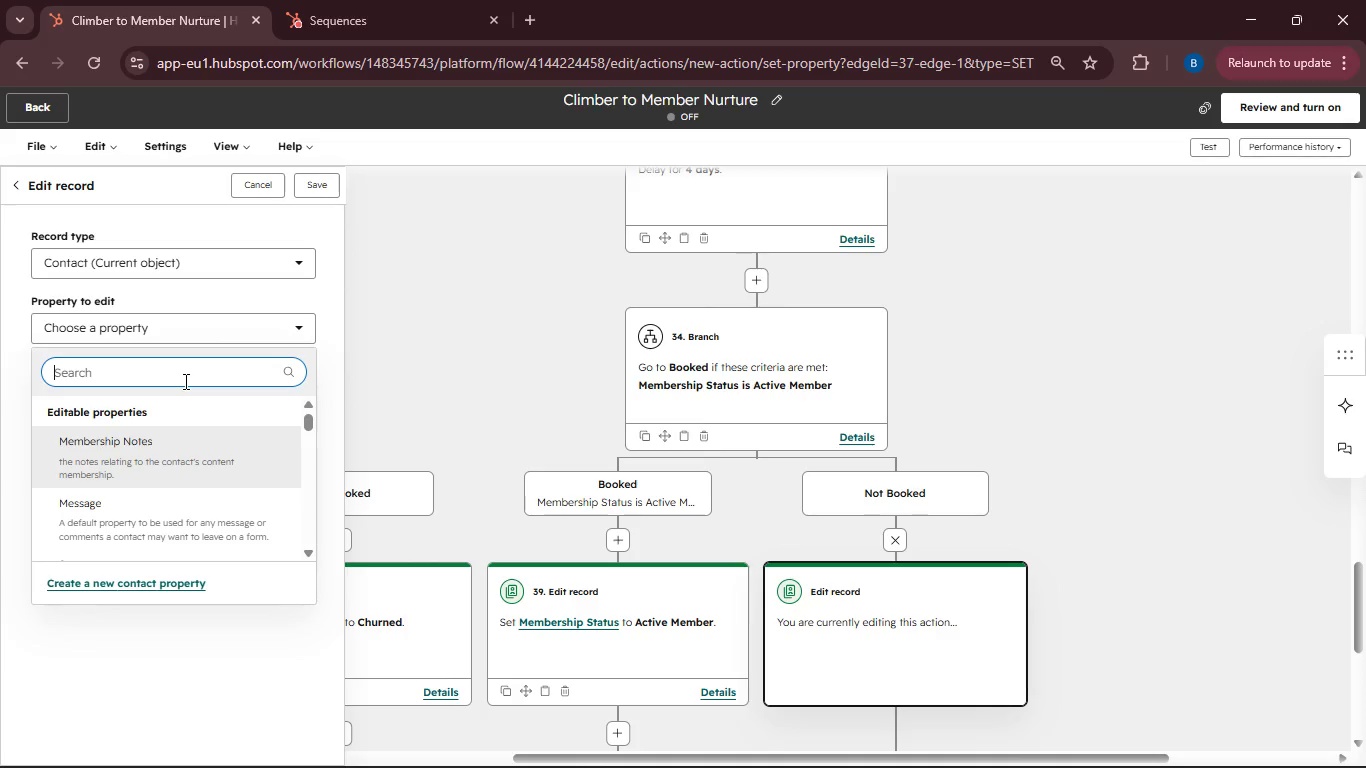 
type(Membership Status)
 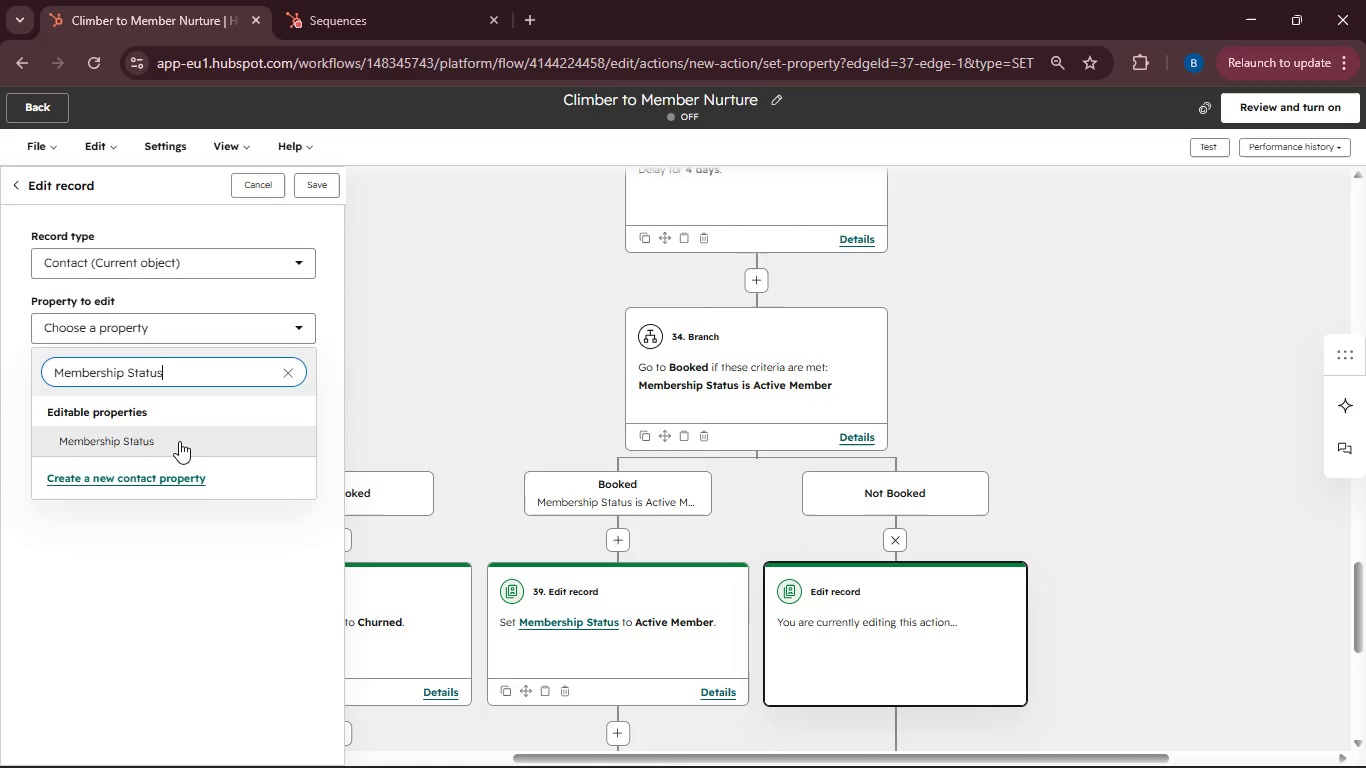 
left_click([179, 441])
 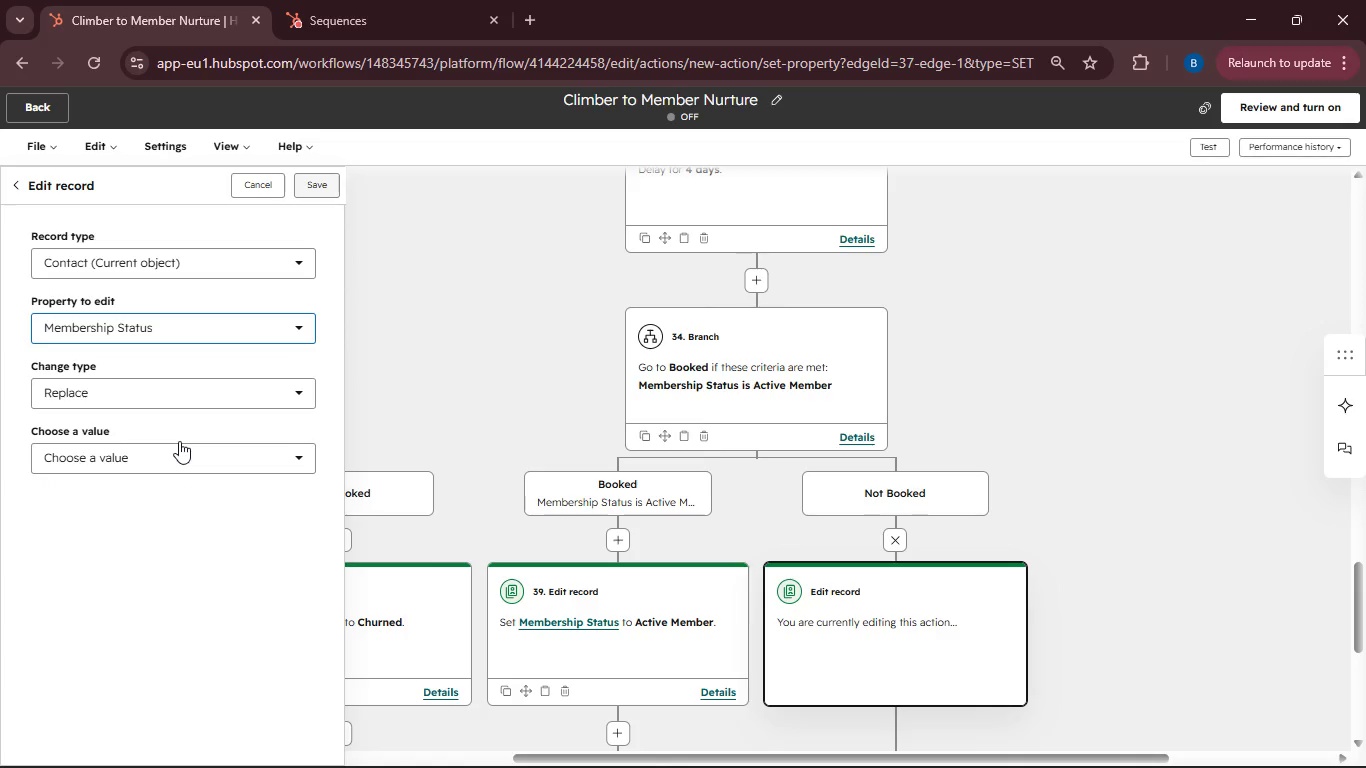 
left_click([169, 463])
 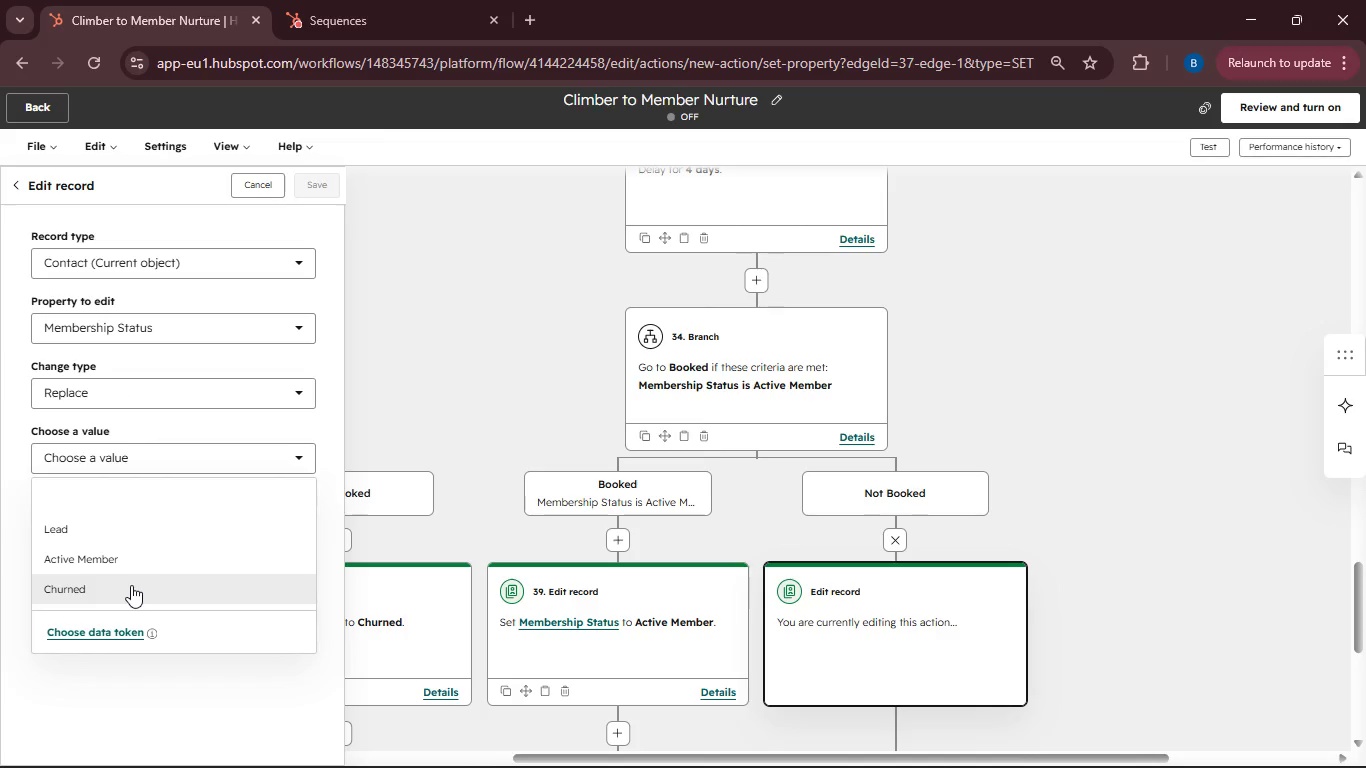 
left_click([131, 585])
 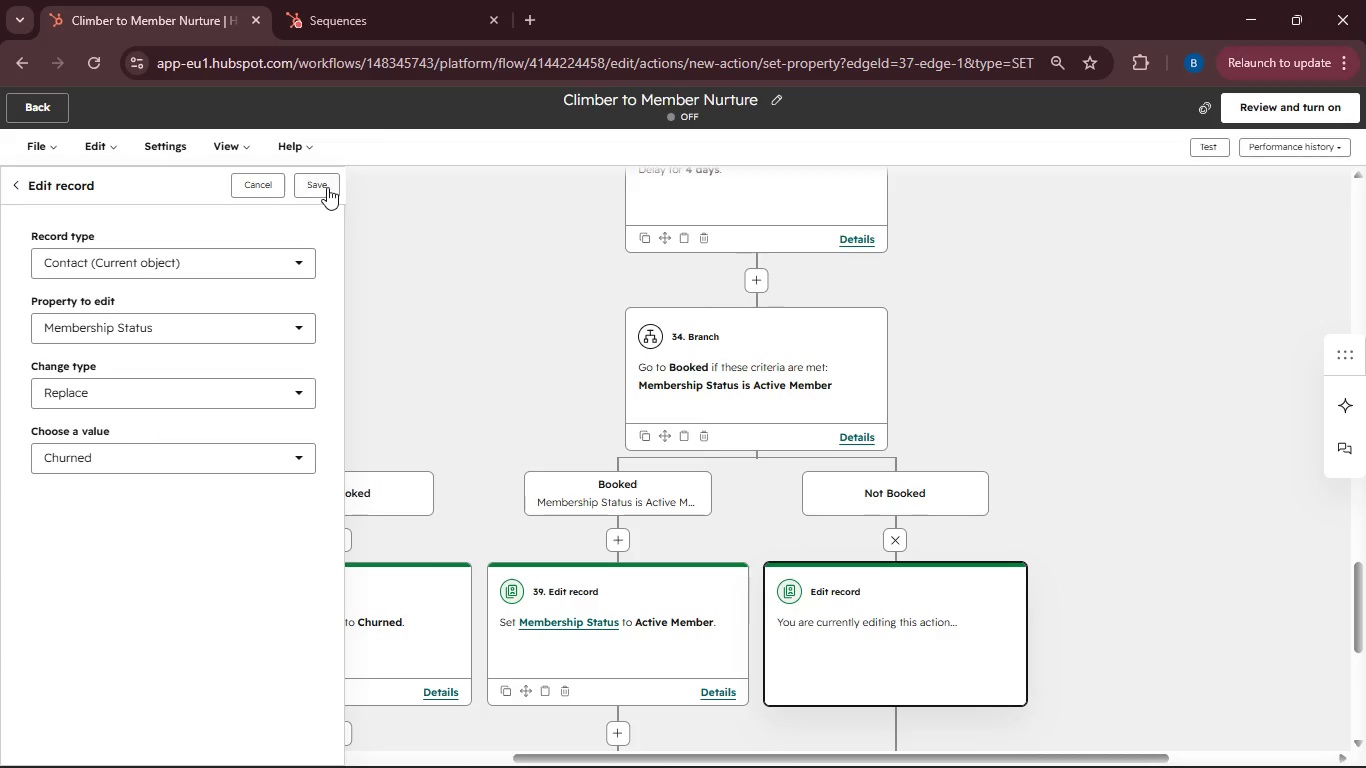 
left_click([327, 187])
 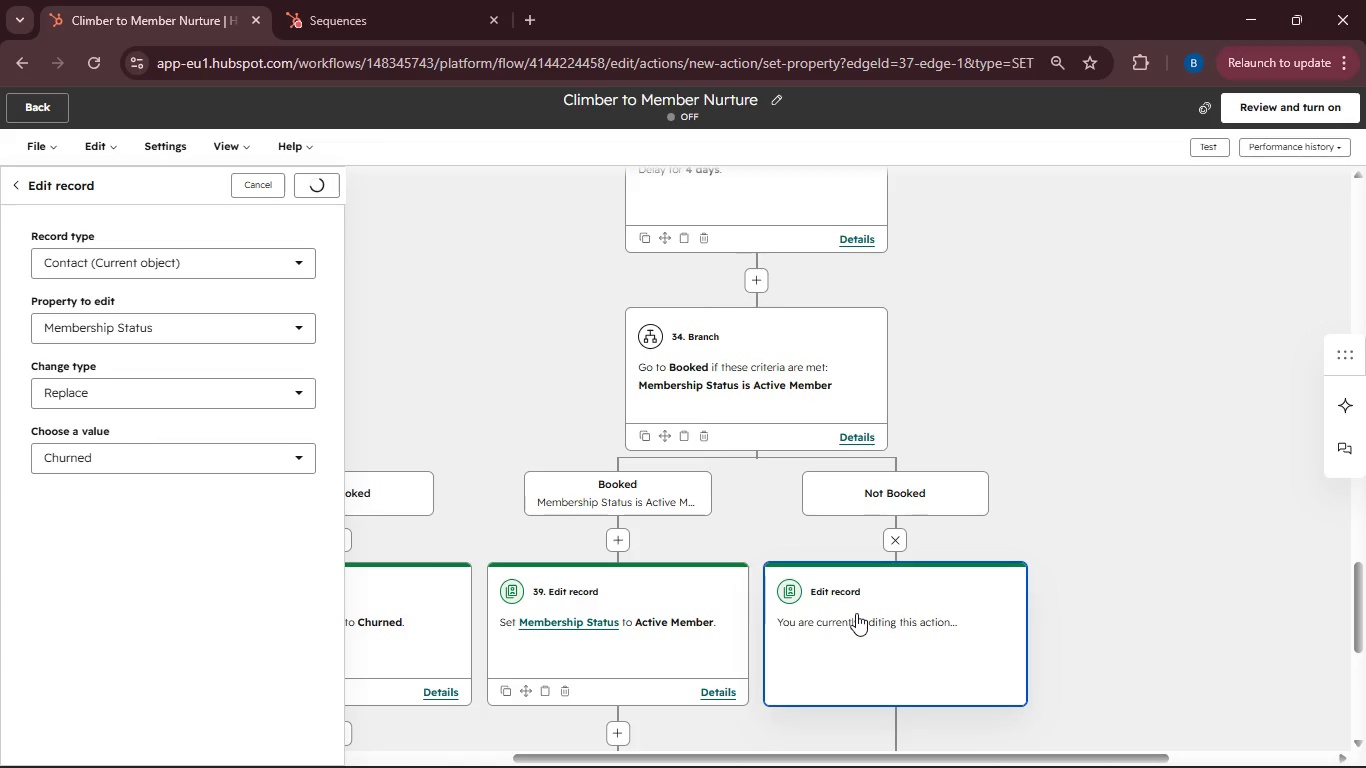 
mouse_move([854, 494])
 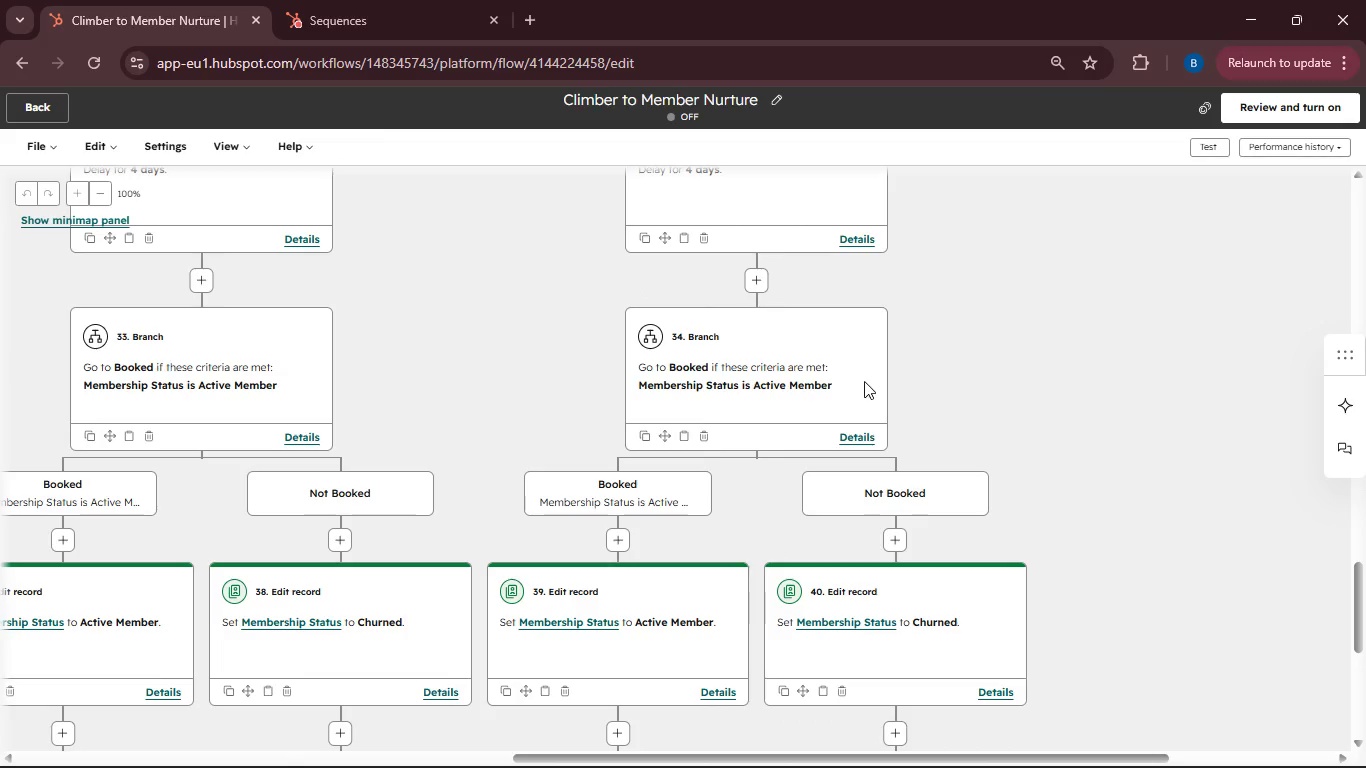 
scroll: coordinate [845, 511], scroll_direction: up, amount: 17.0
 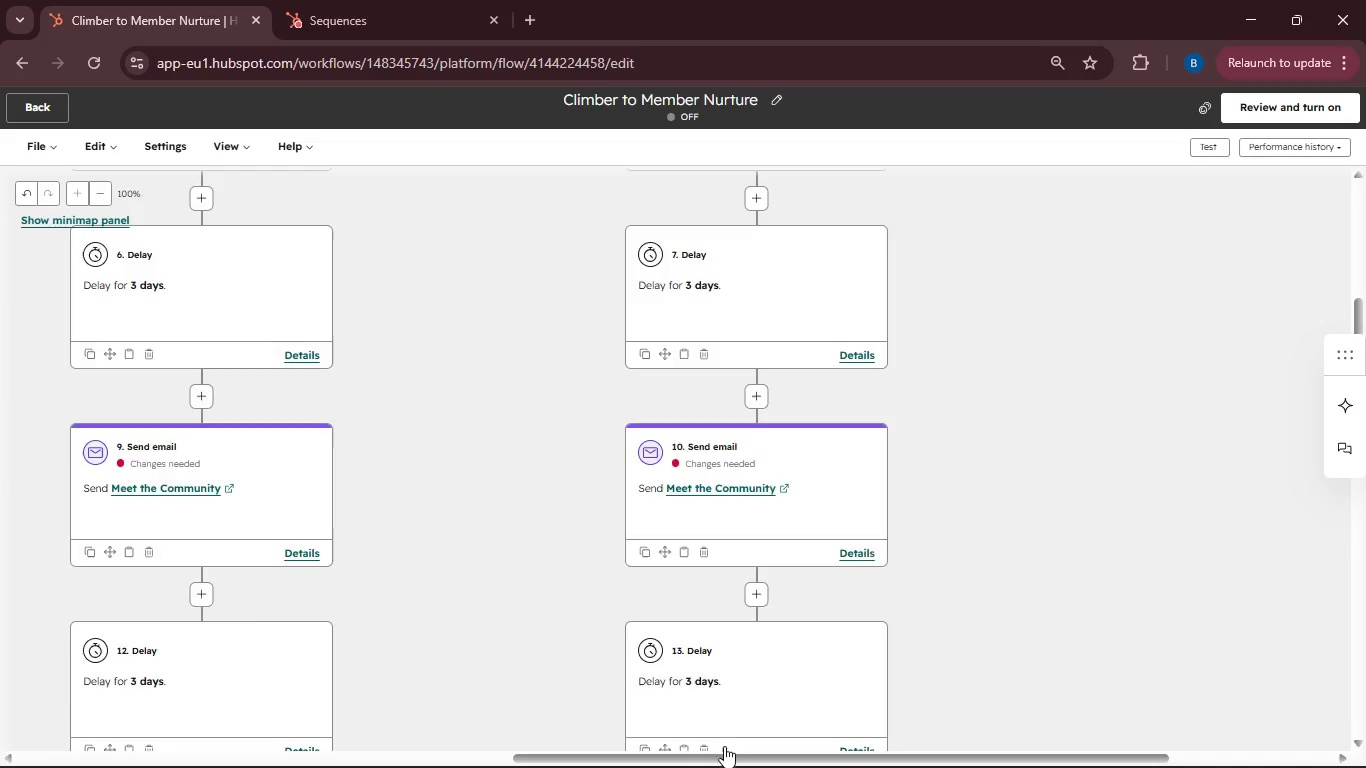 
left_click_drag(start_coordinate=[706, 755], to_coordinate=[566, 756])
 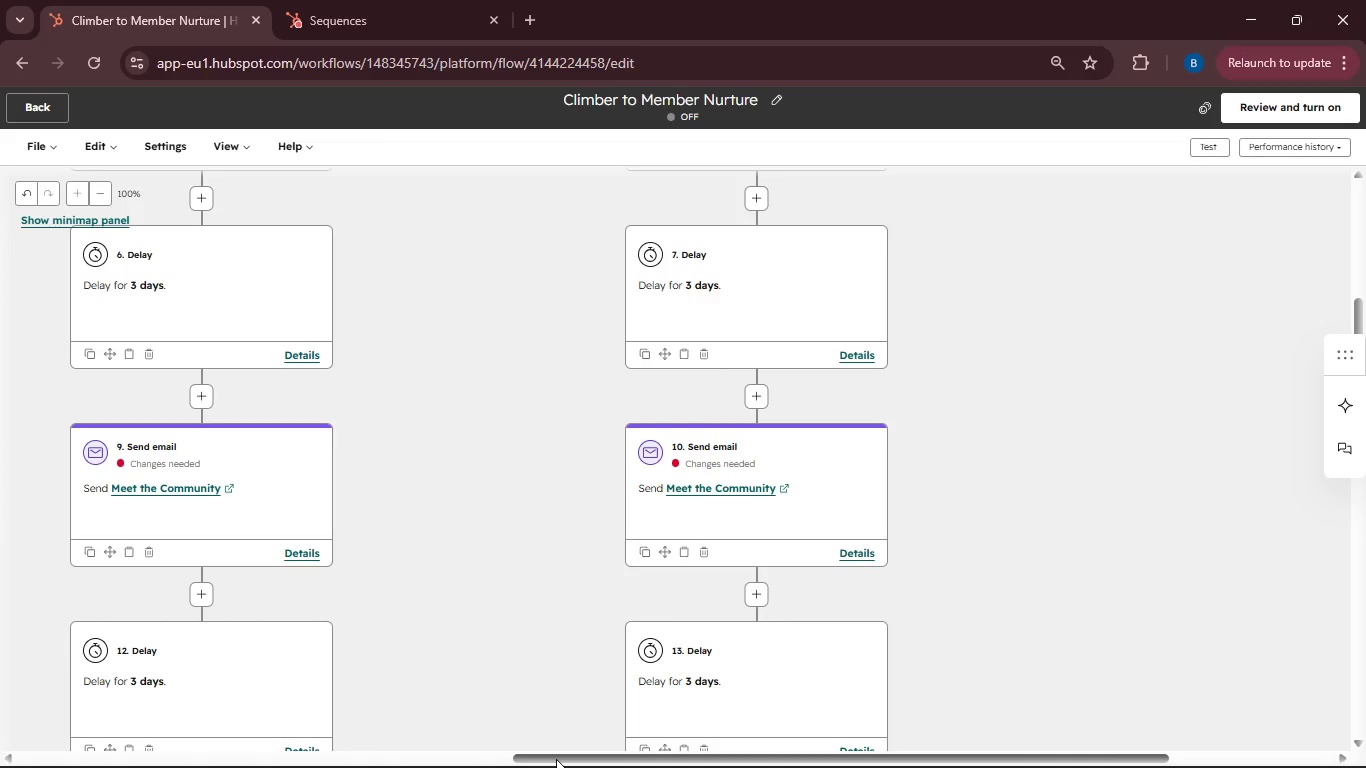 
left_click_drag(start_coordinate=[556, 759], to_coordinate=[383, 740])
 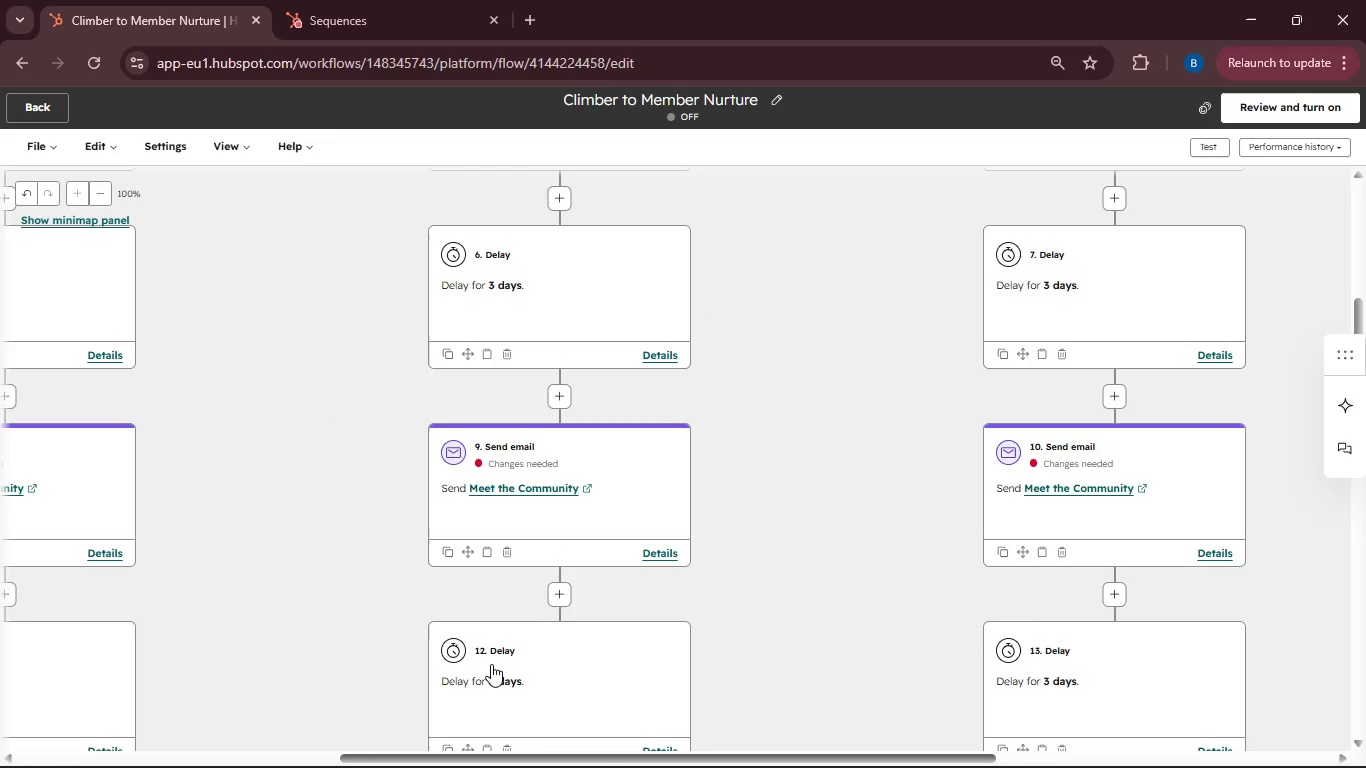 
scroll: coordinate [491, 664], scroll_direction: up, amount: 10.0
 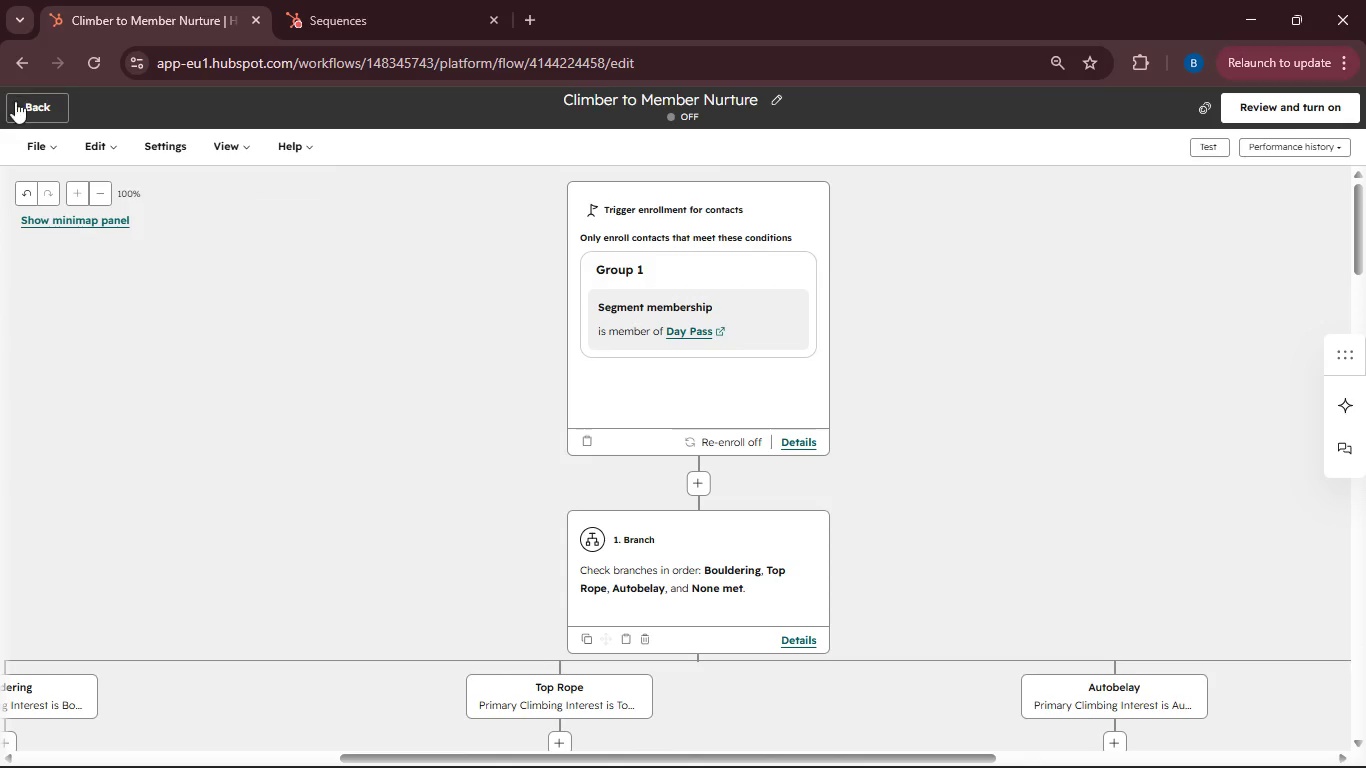 
left_click([19, 104])
 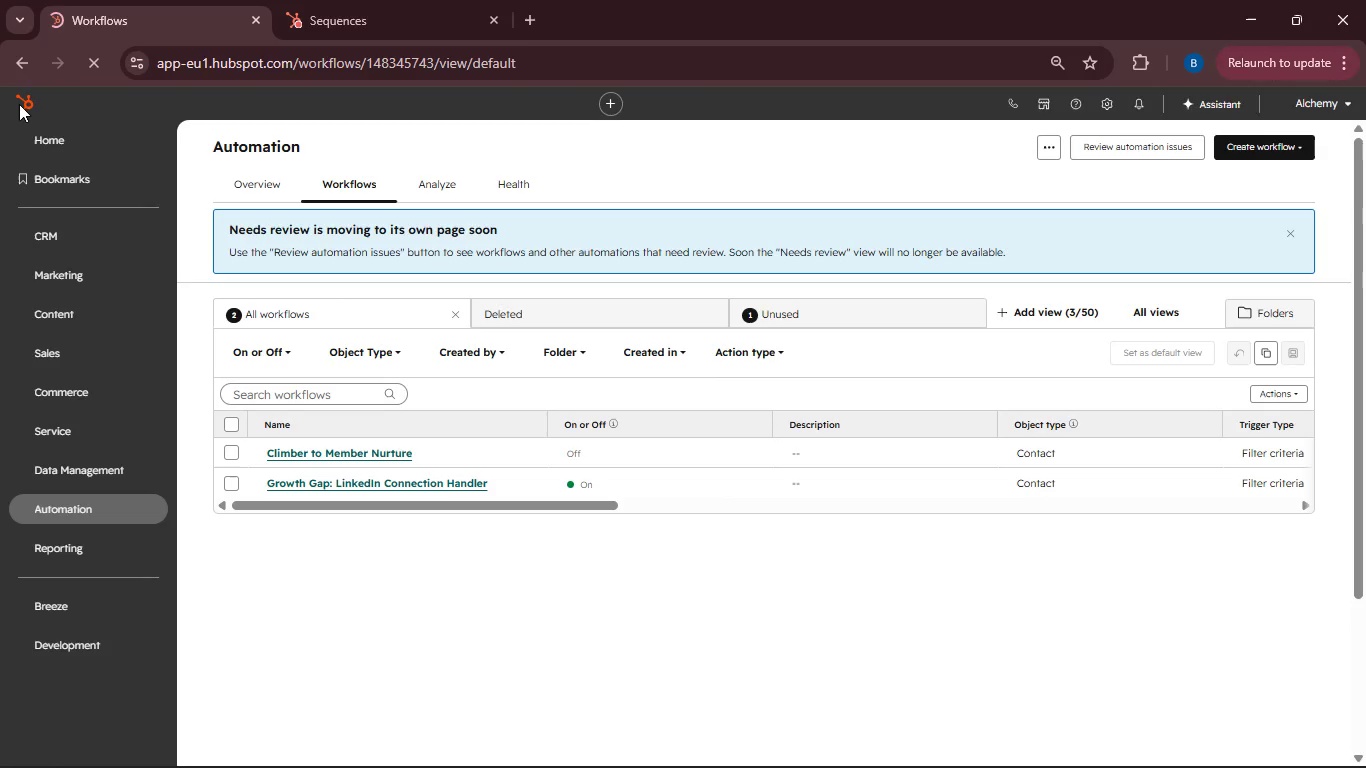 
wait(13.83)
 